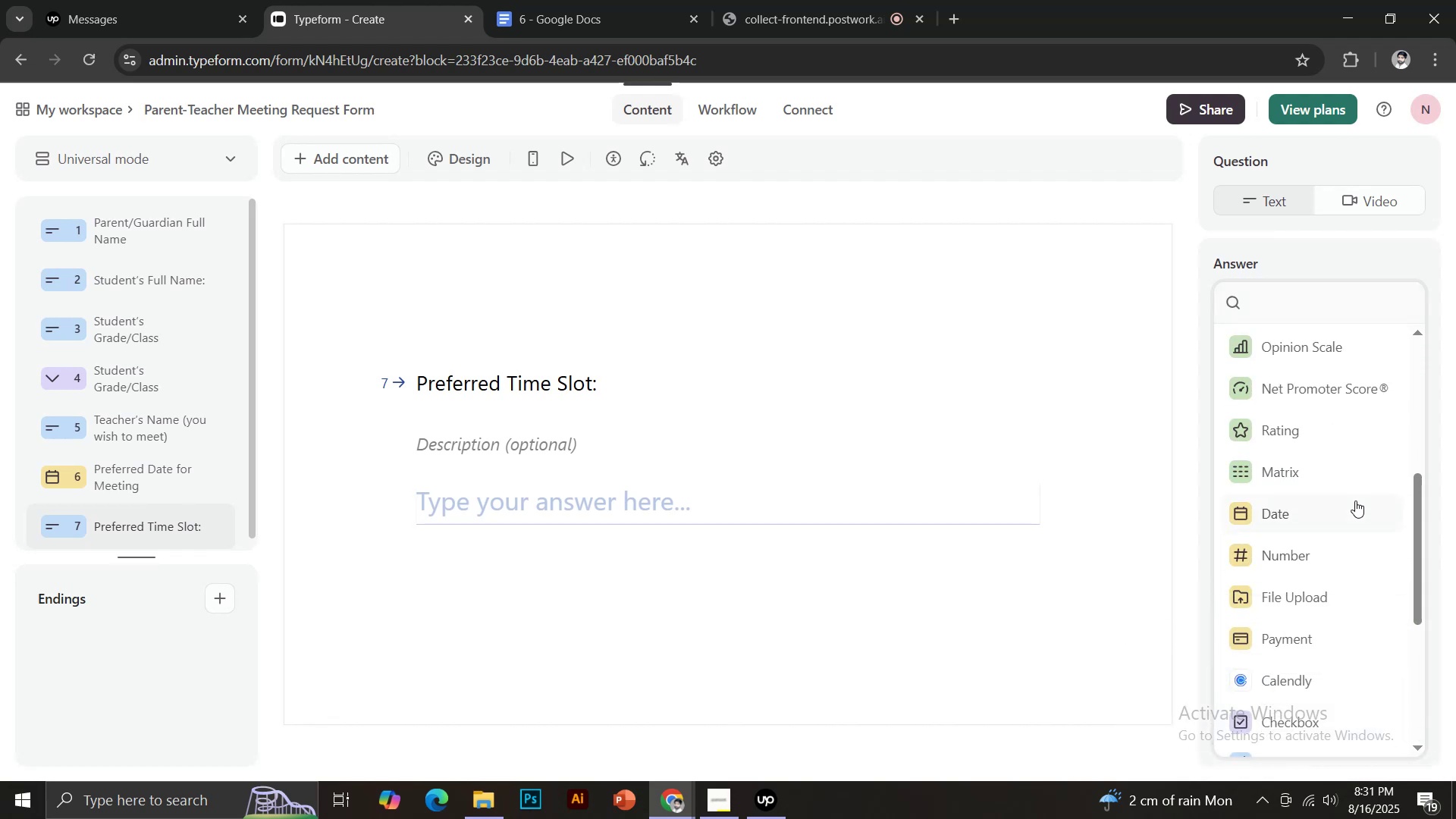 
scroll: coordinate [1354, 500], scroll_direction: down, amount: 3.0
 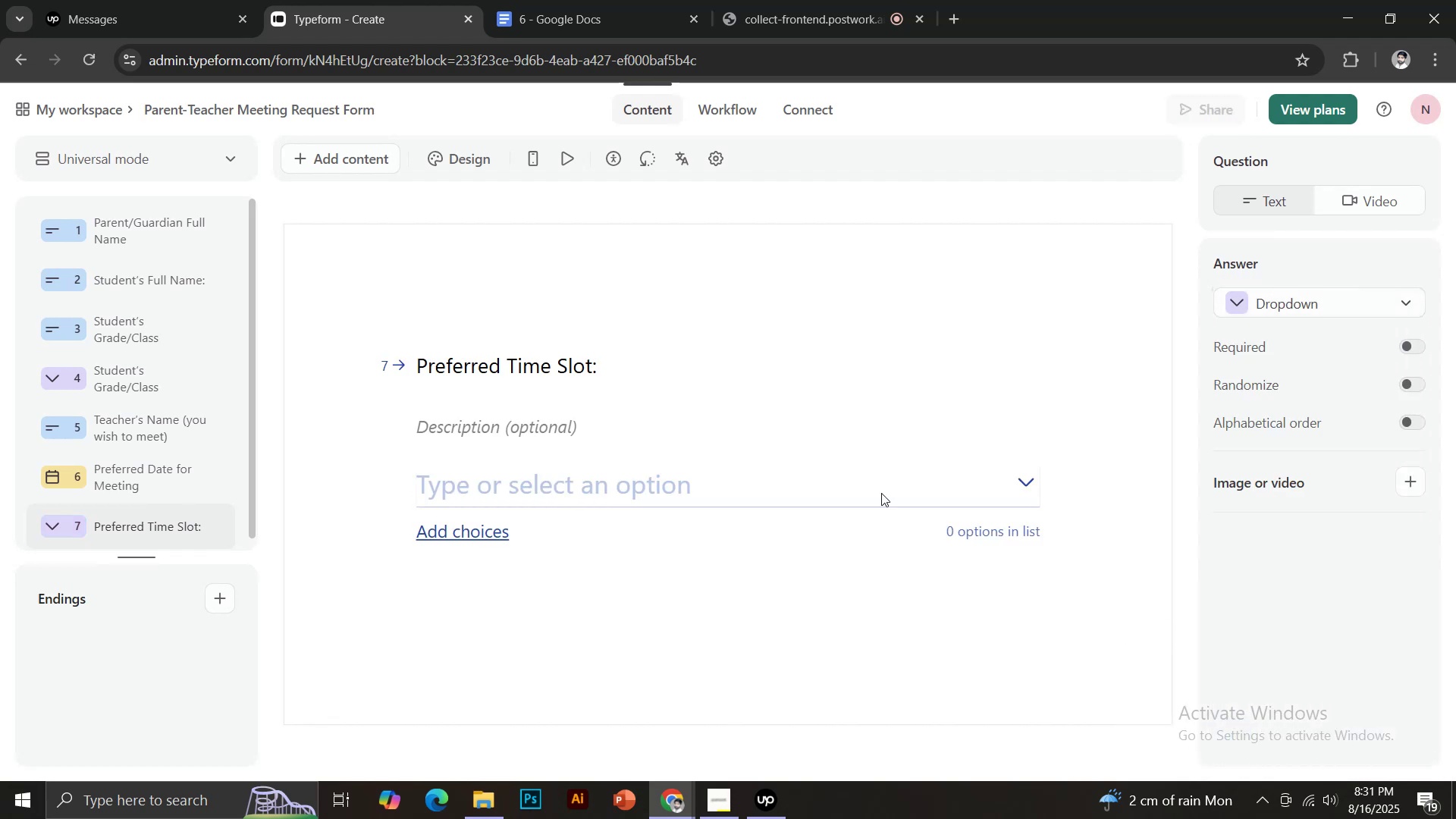 
left_click([461, 535])
 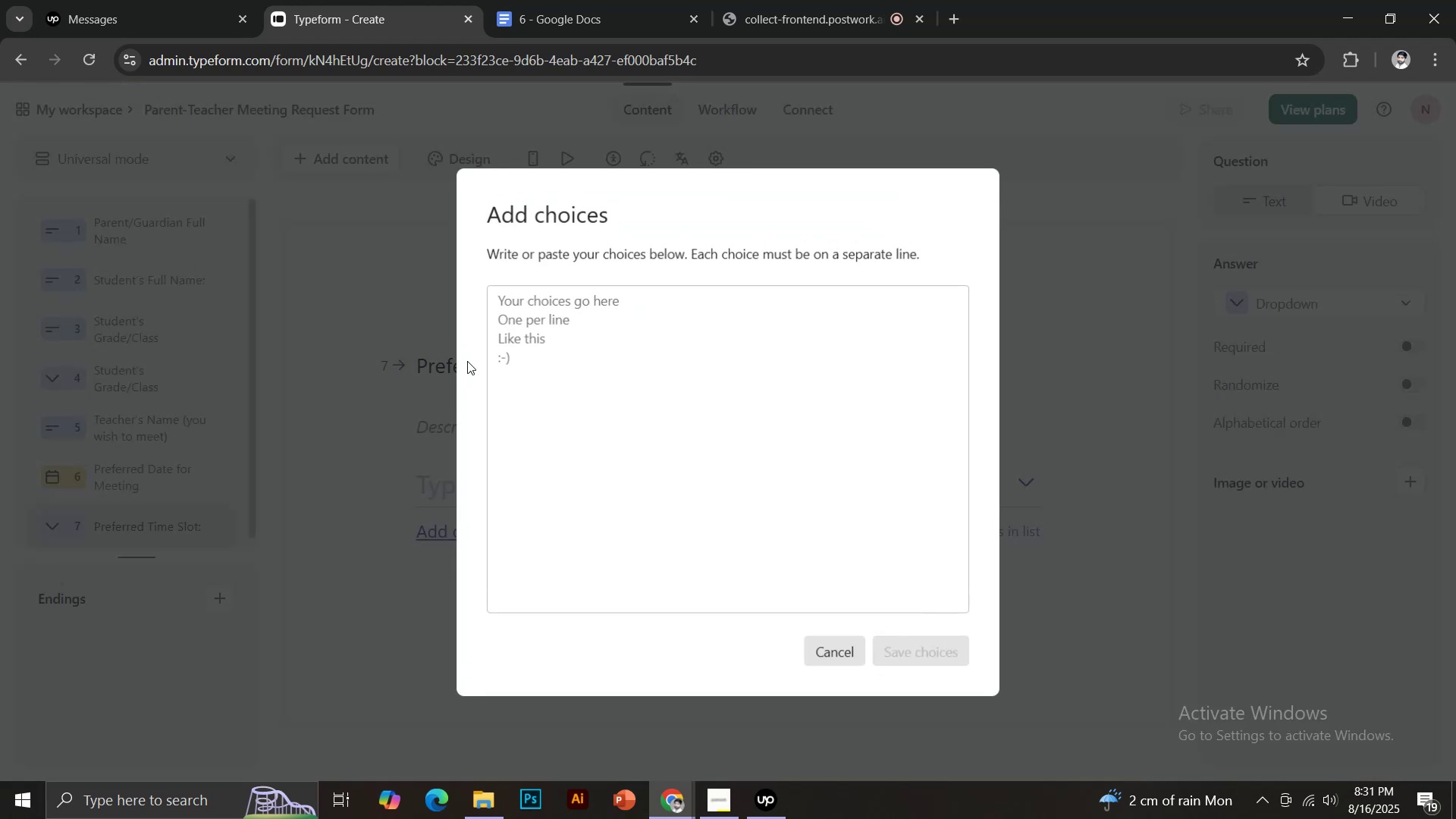 
key(Control+ControlLeft)
 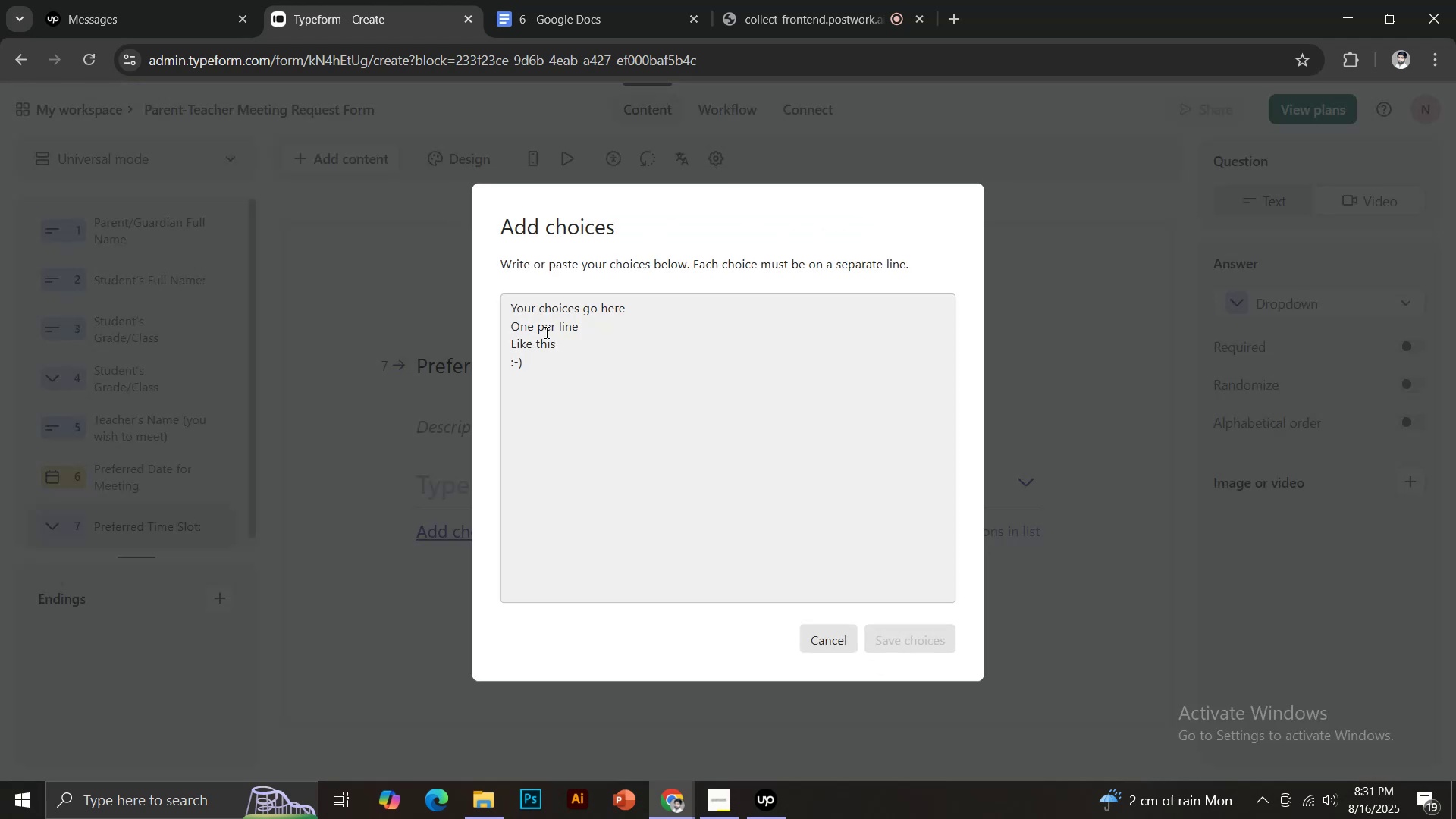 
left_click([545, 332])
 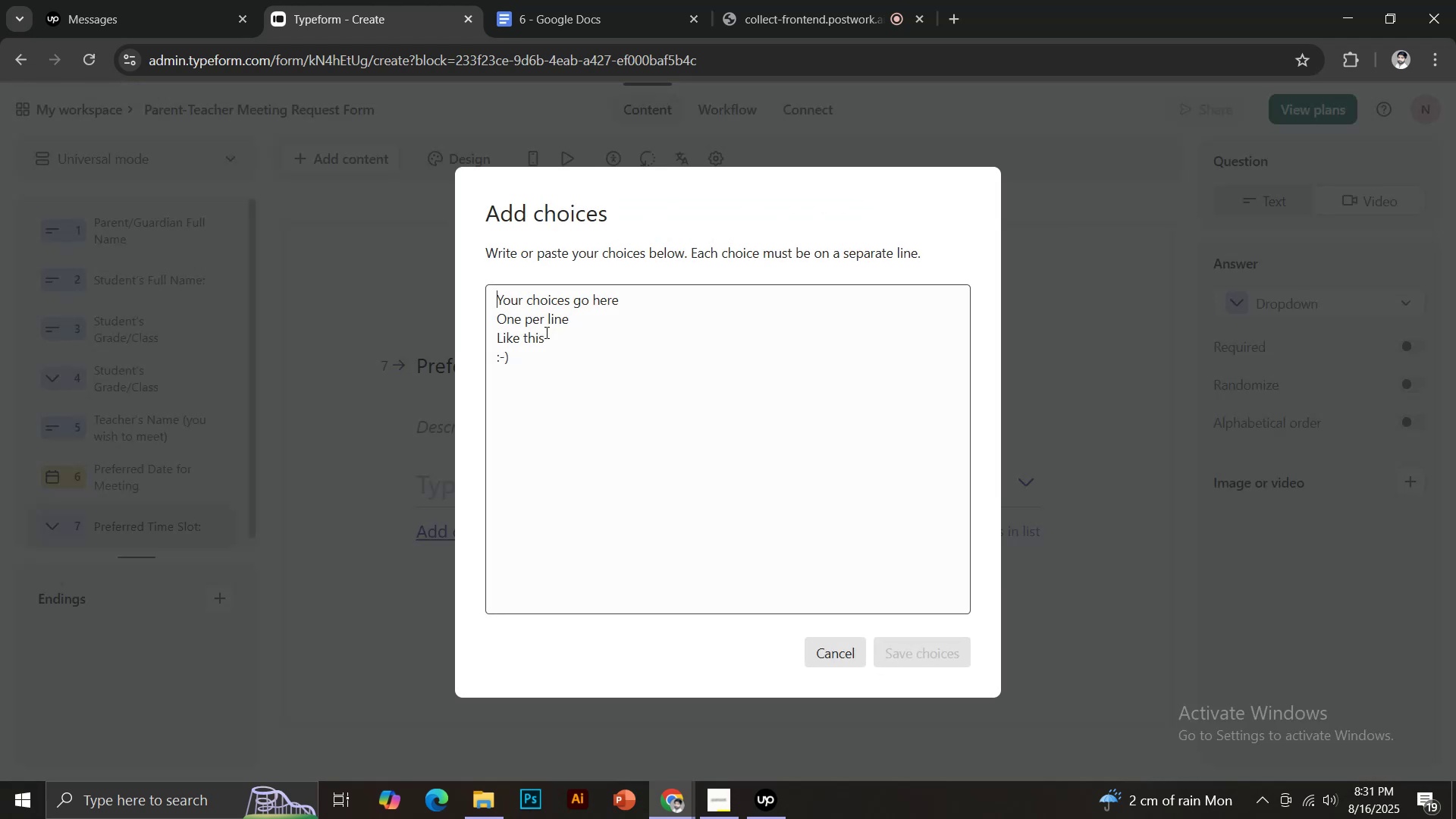 
key(Control+V)
 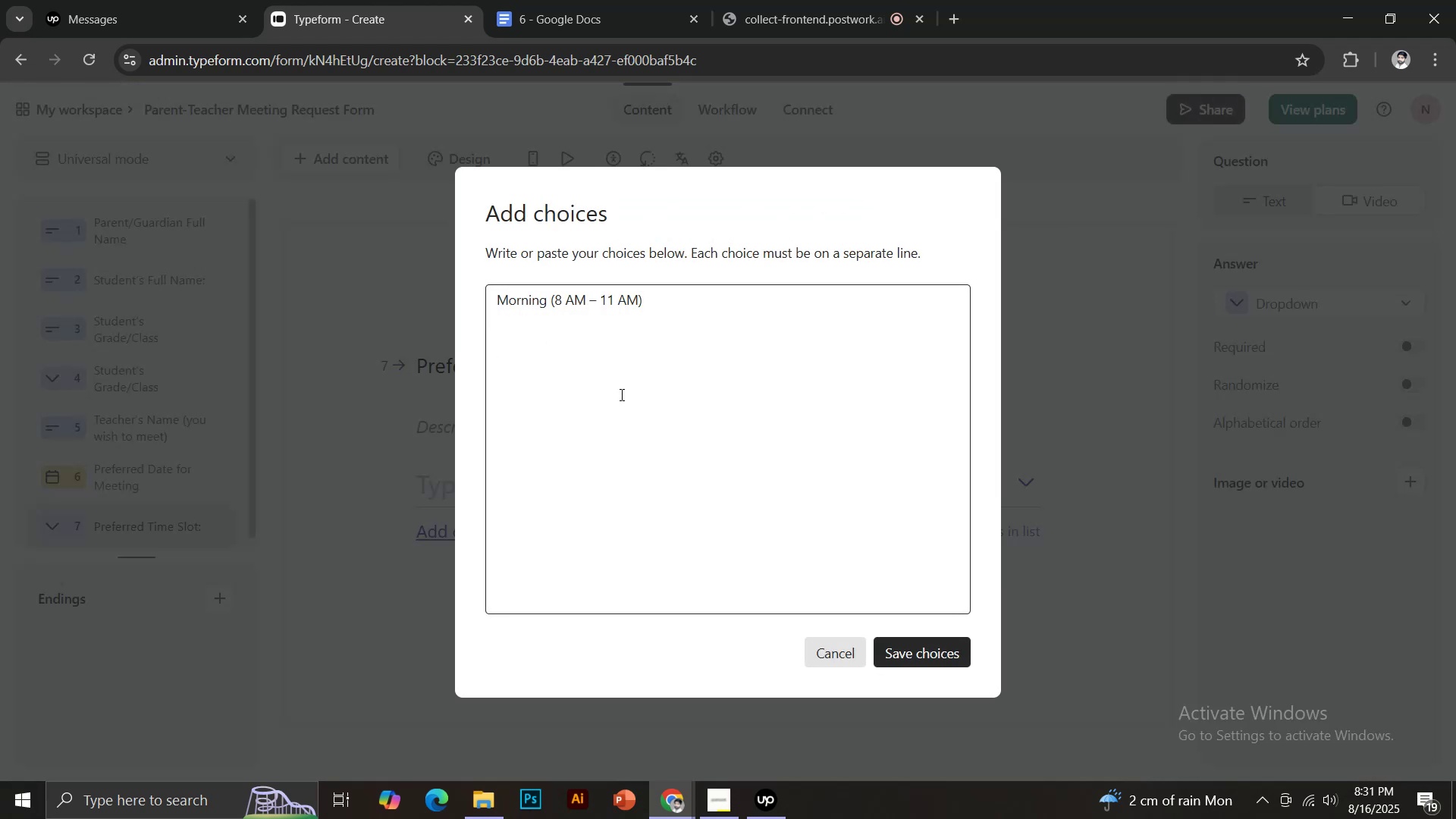 
key(Enter)
 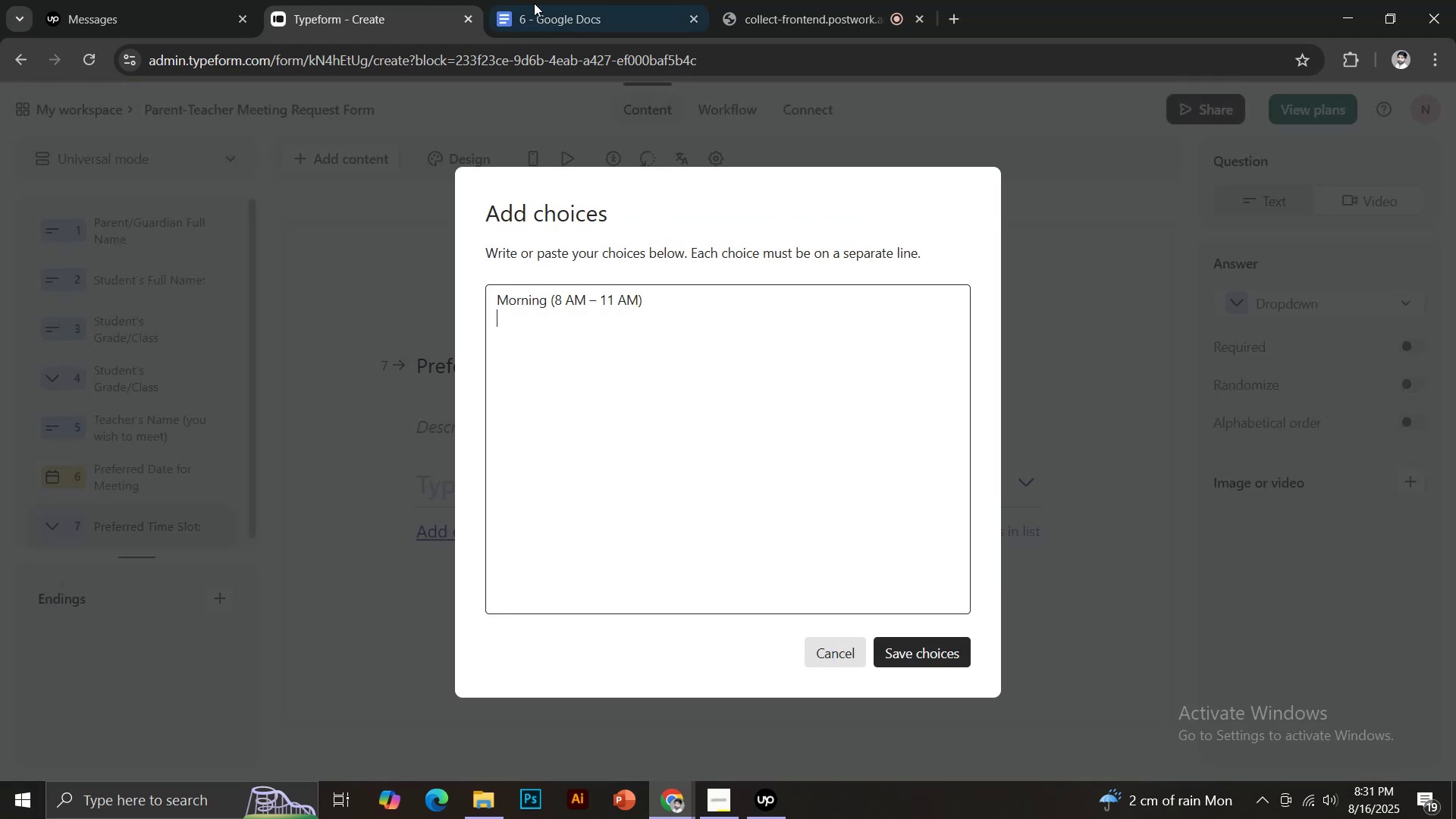 
left_click([556, 0])
 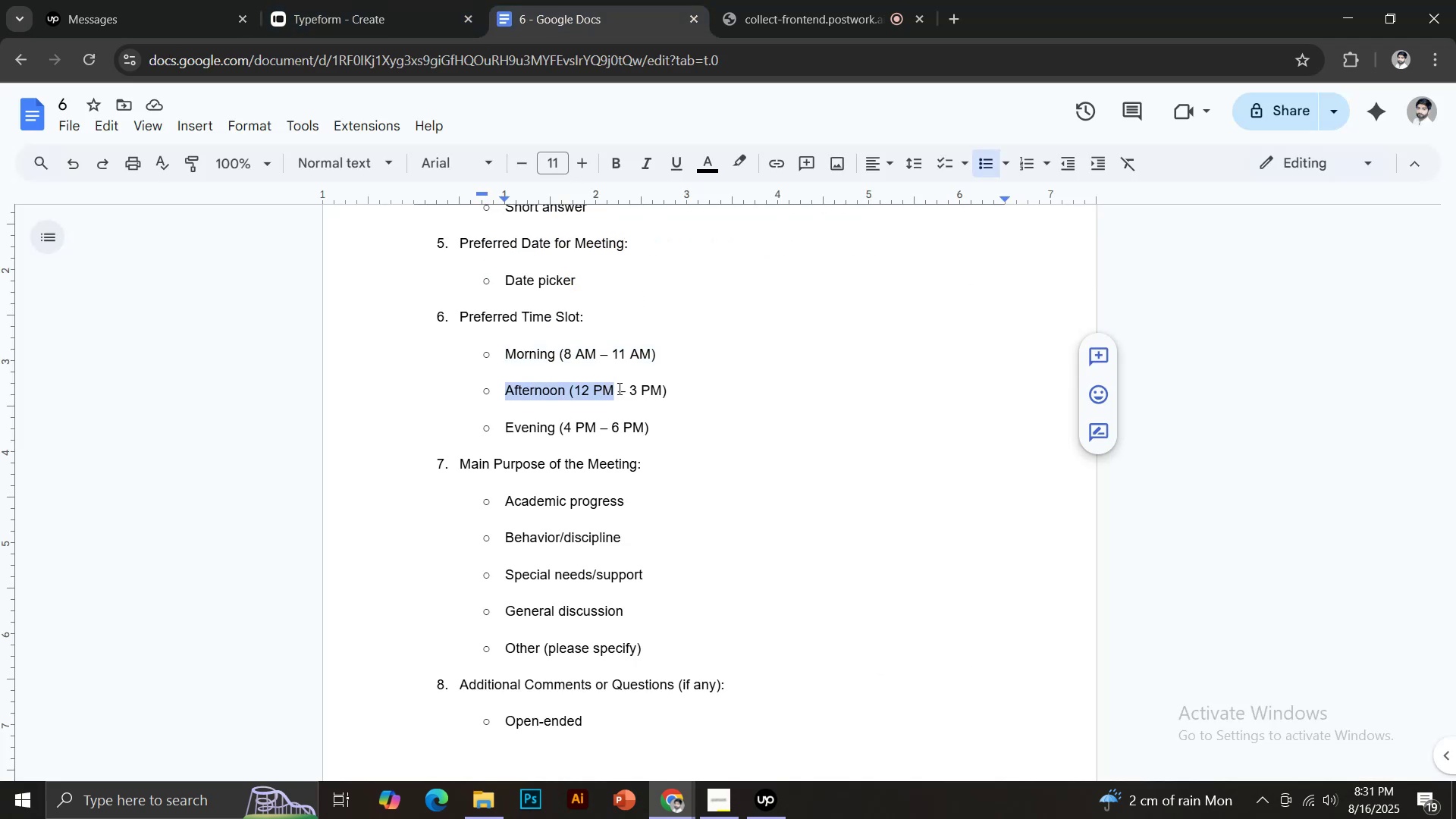 
key(Control+C)
 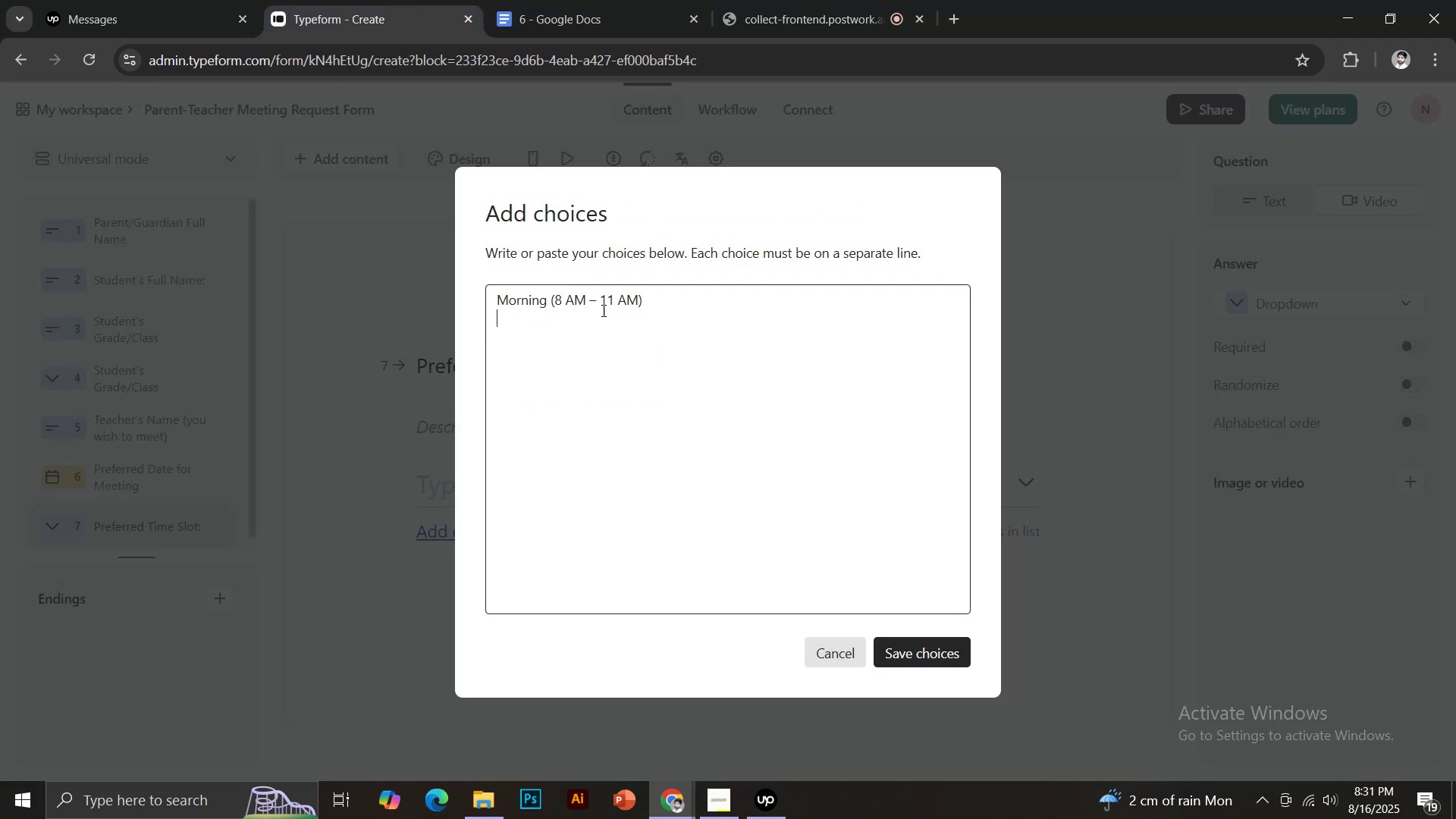 
key(Control+V)
 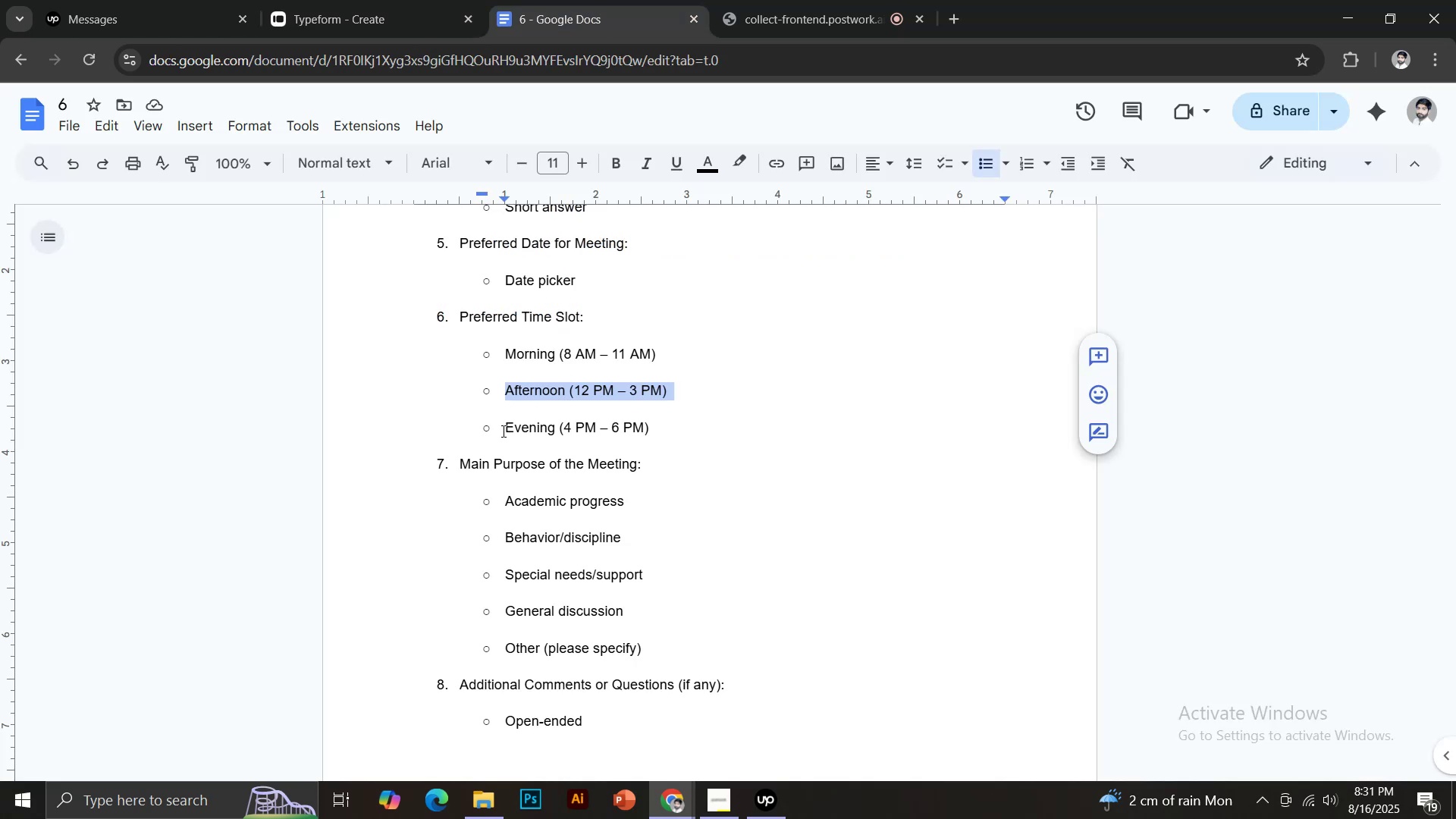 
key(Control+ControlLeft)
 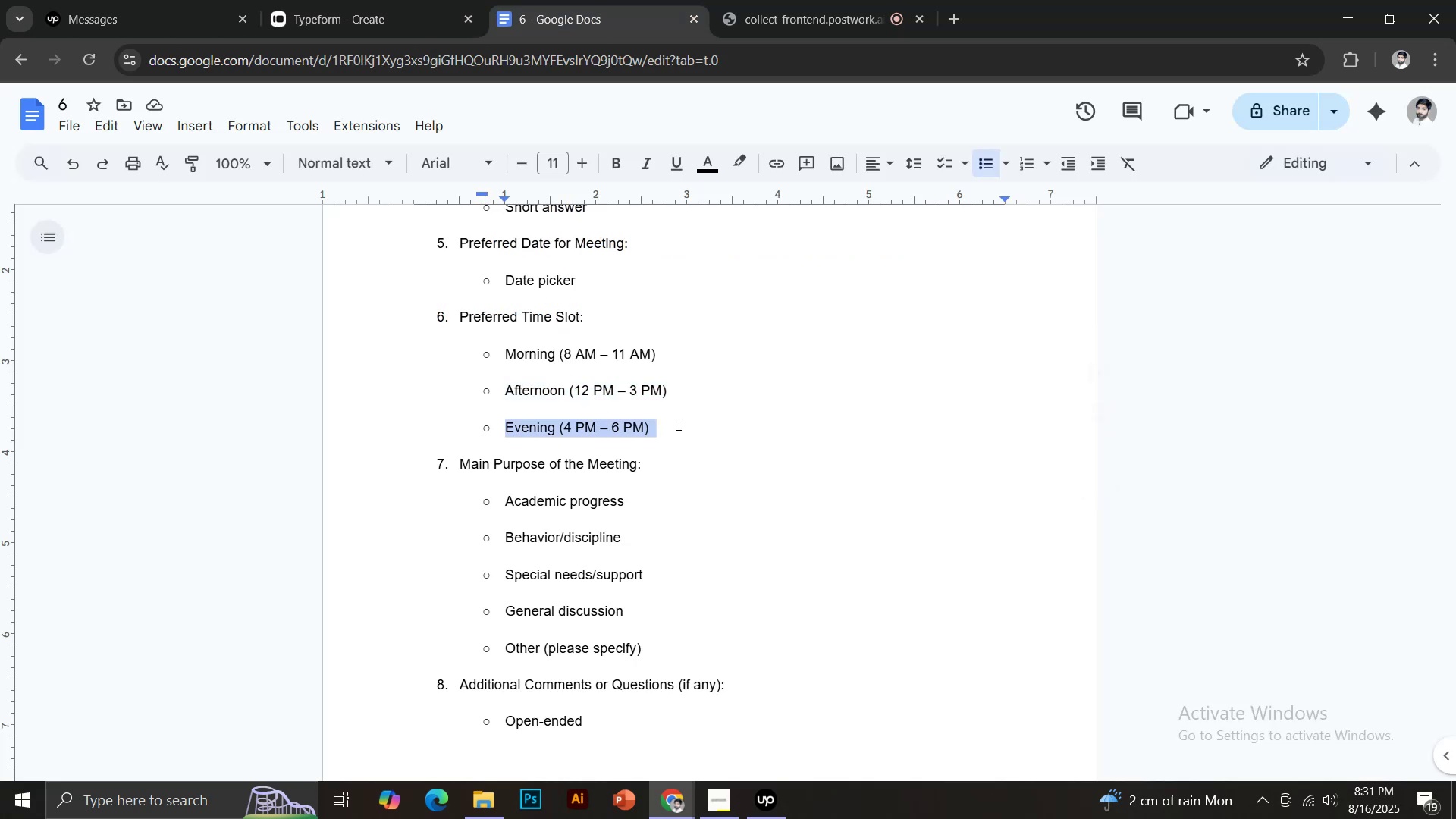 
key(Control+C)
 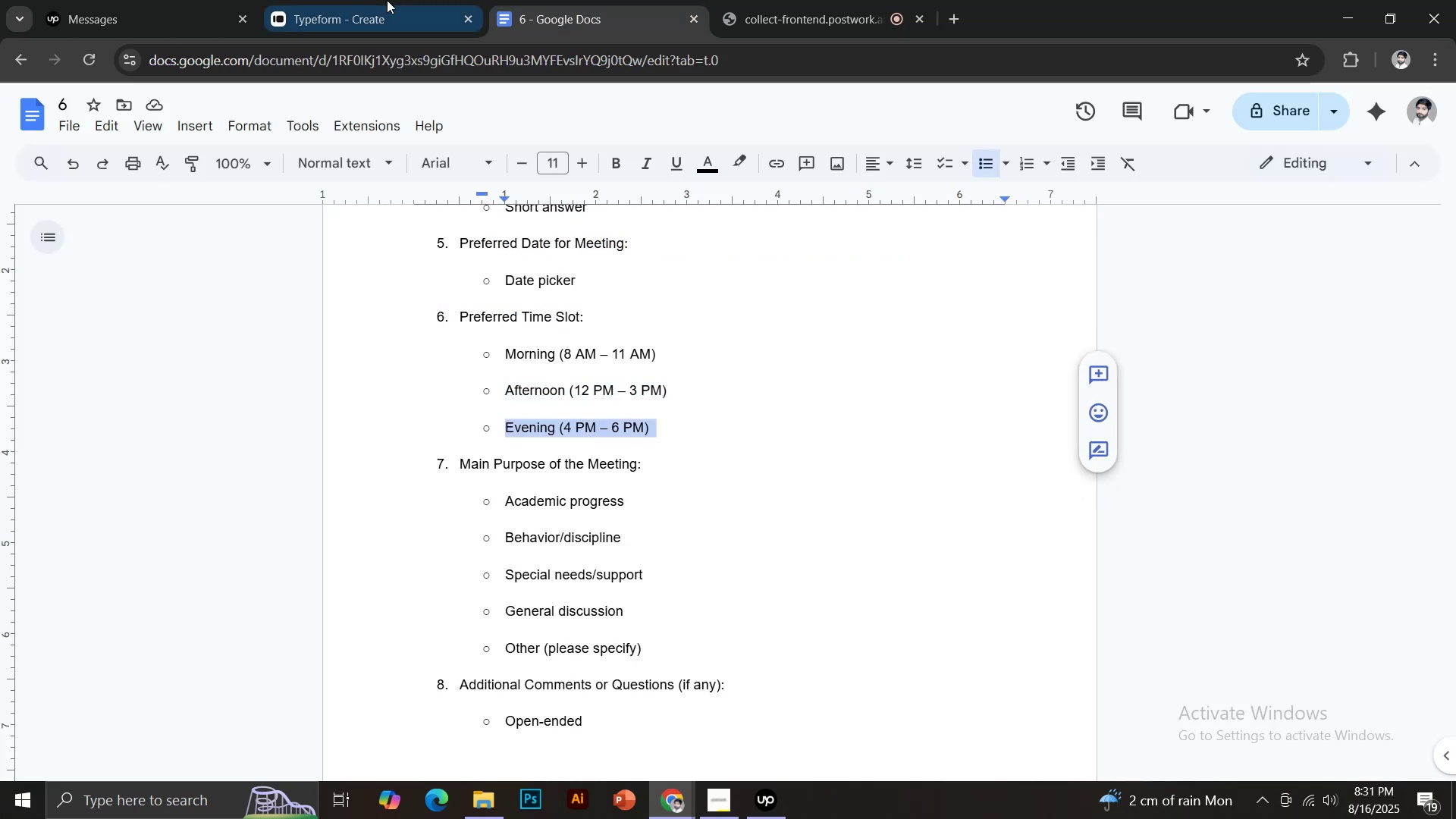 
left_click([387, 0])
 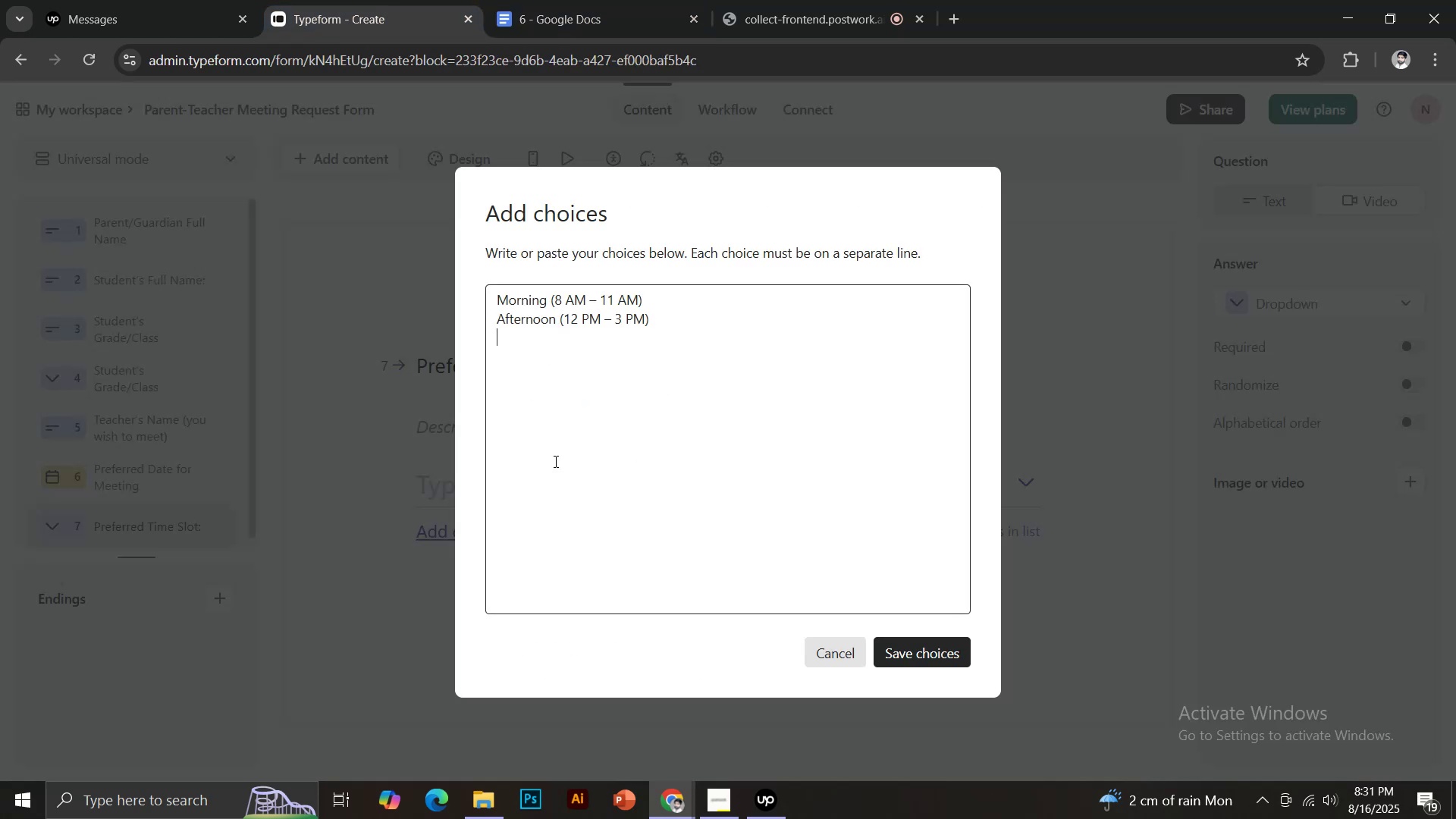 
key(Control+V)
 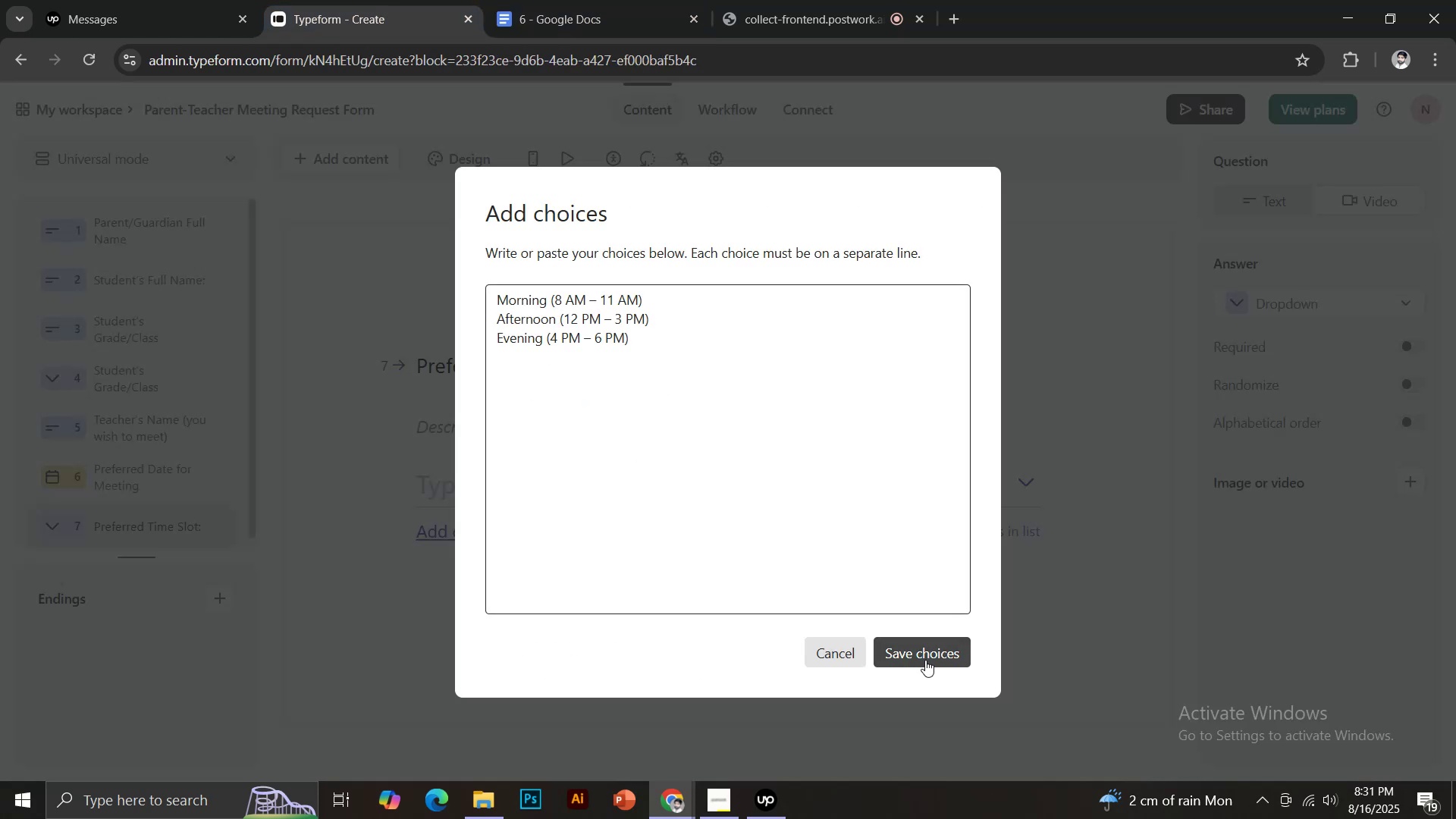 
left_click([925, 660])
 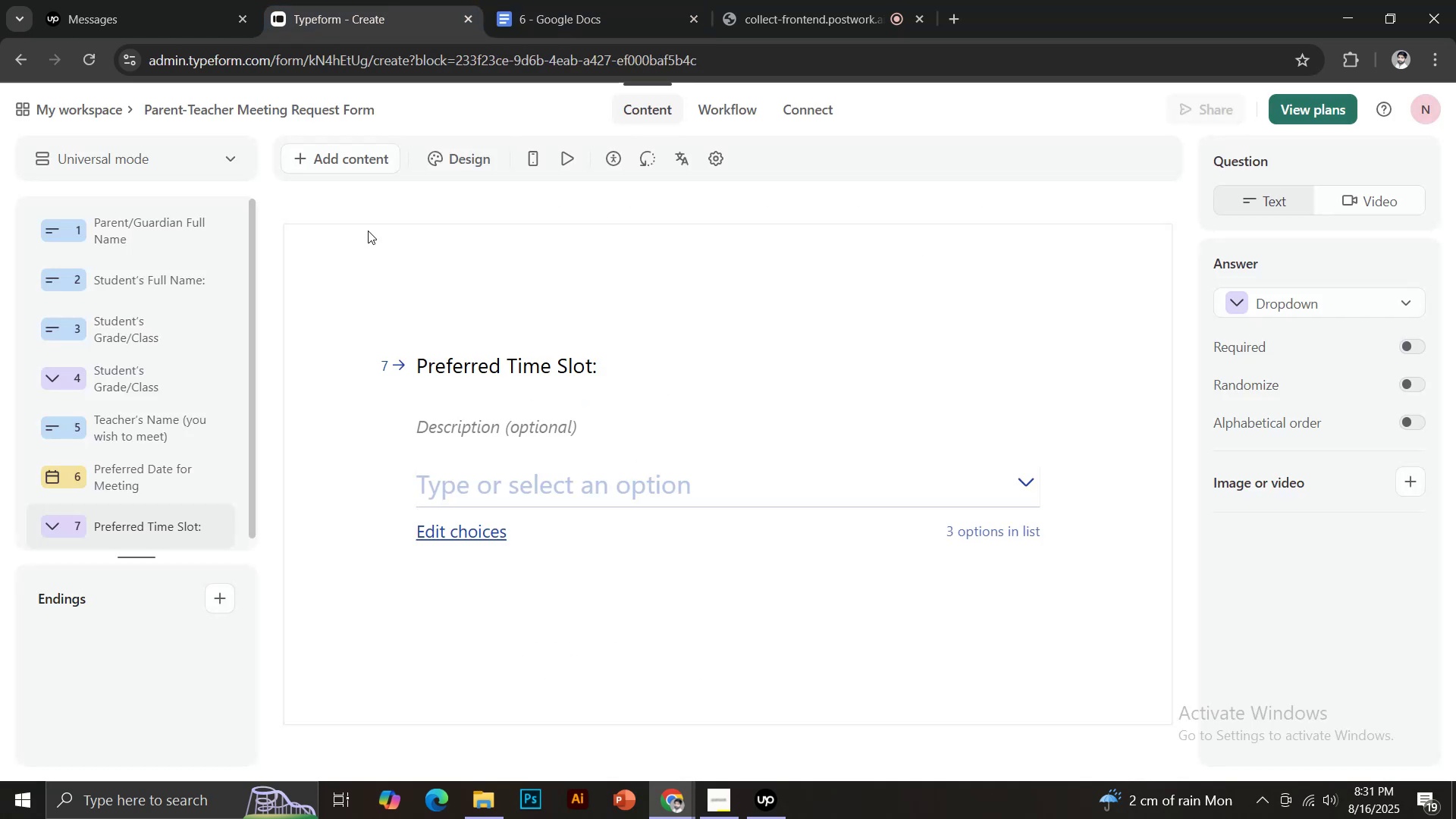 
left_click([362, 159])
 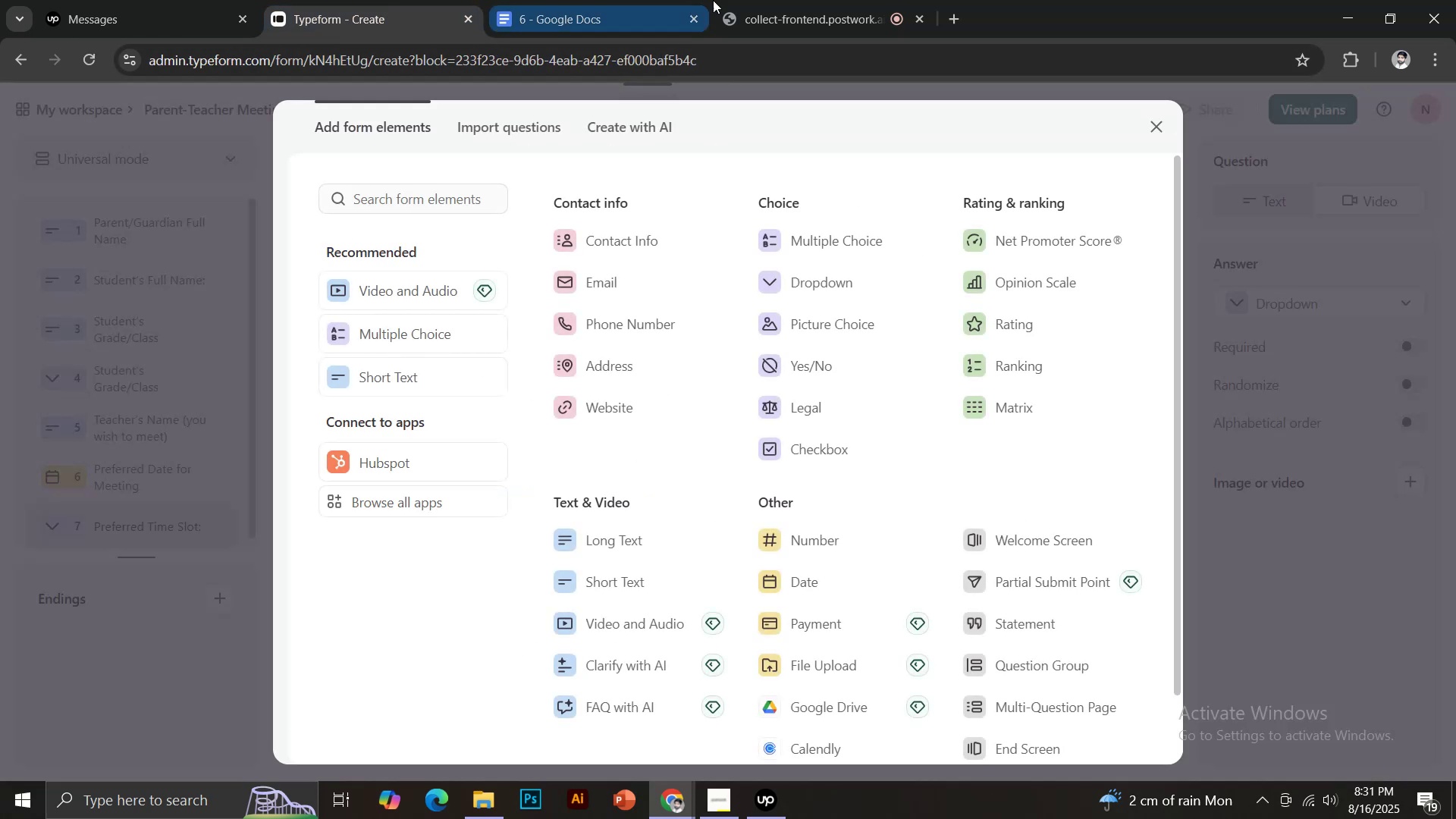 
left_click([592, 0])
 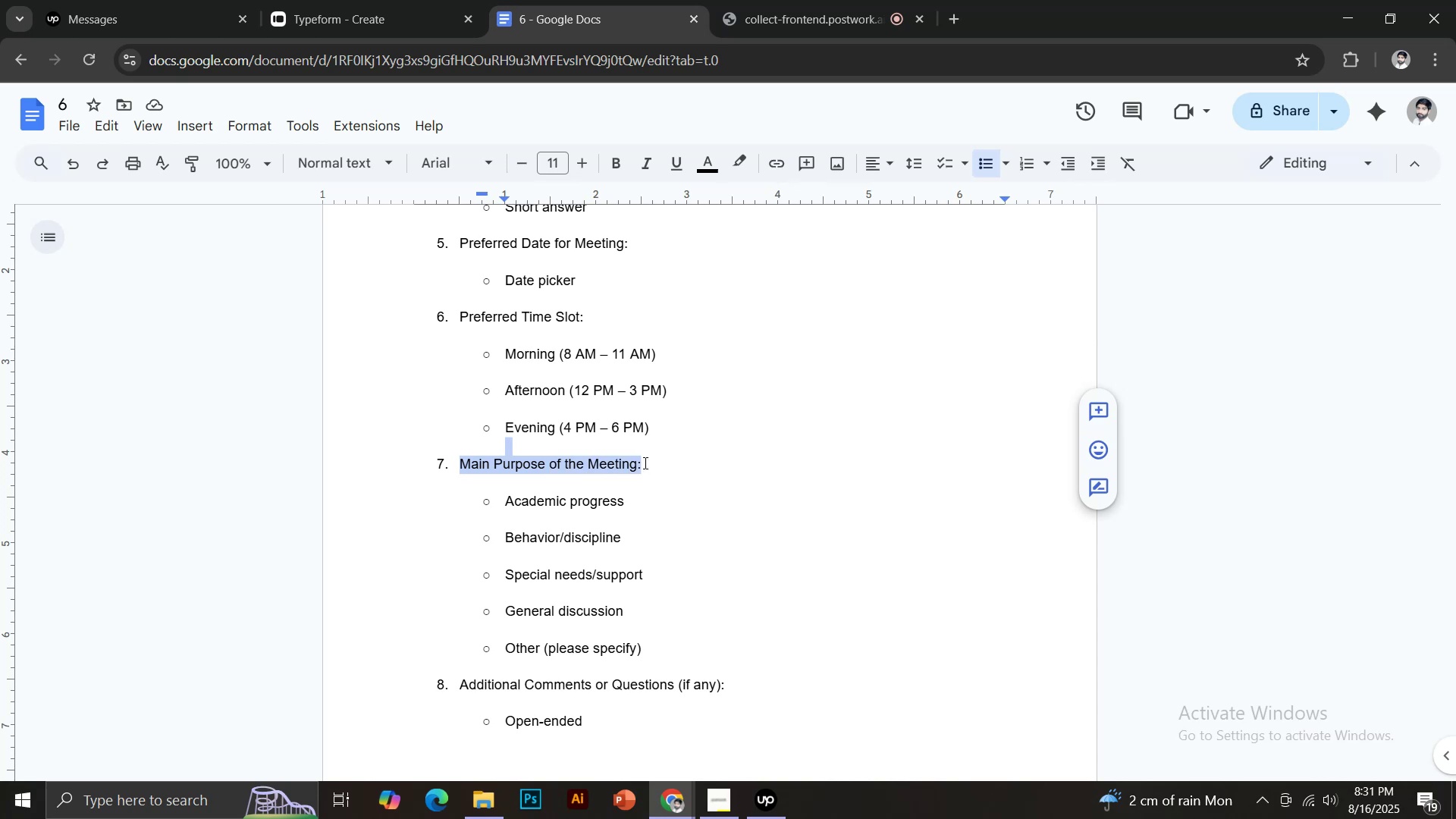 
left_click([453, 462])
 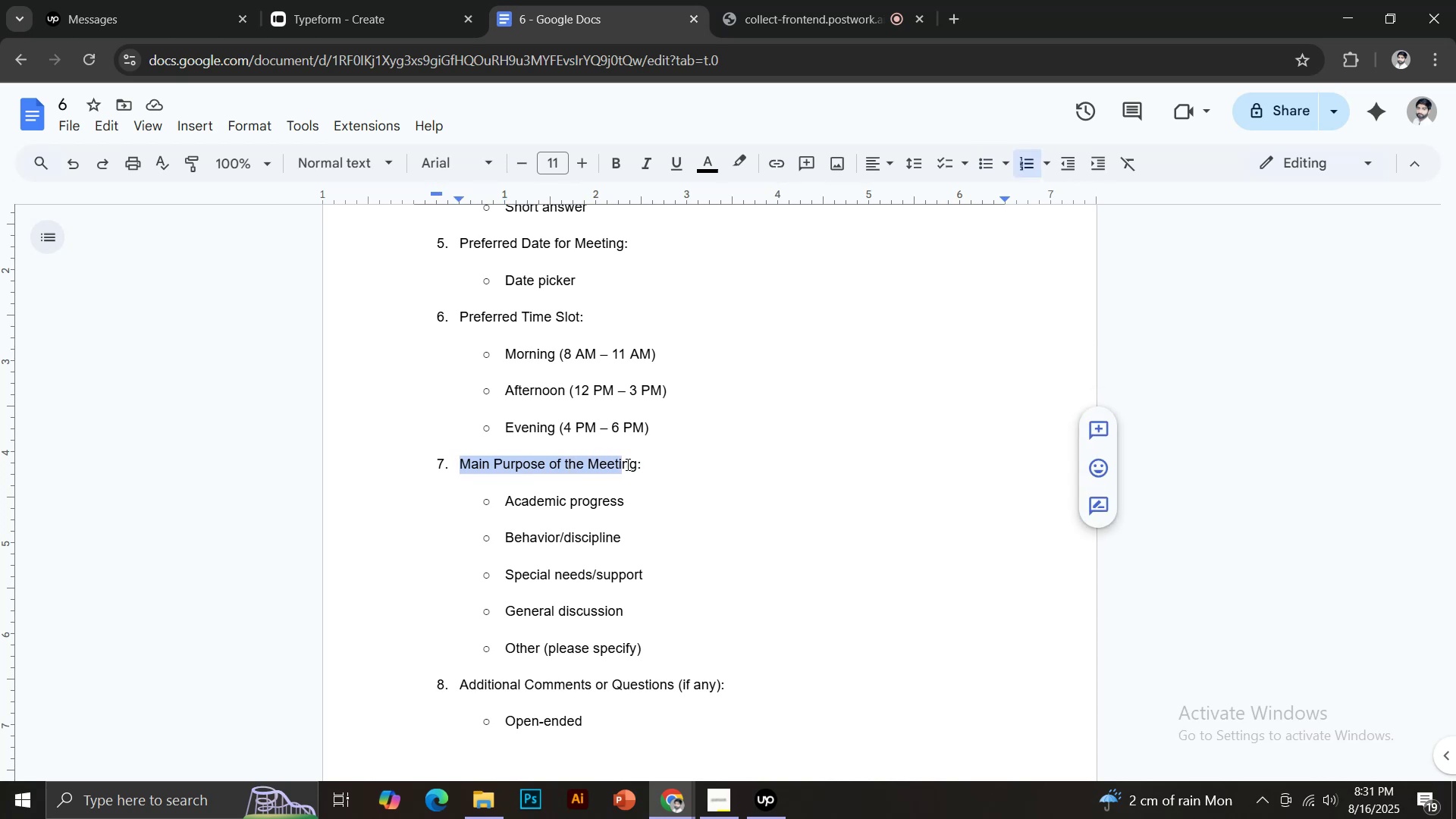 
key(Control+C)
 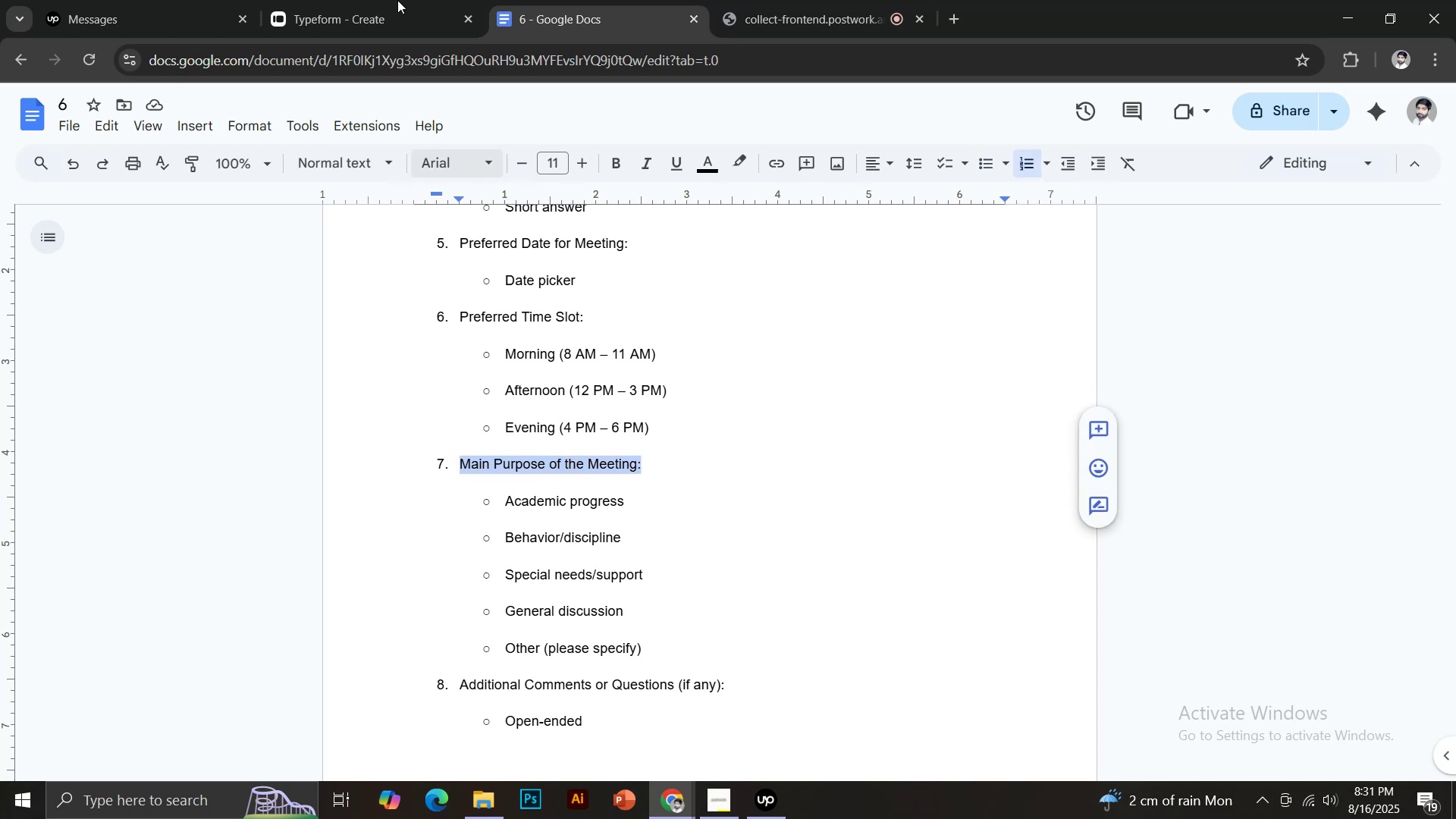 
left_click([397, 0])
 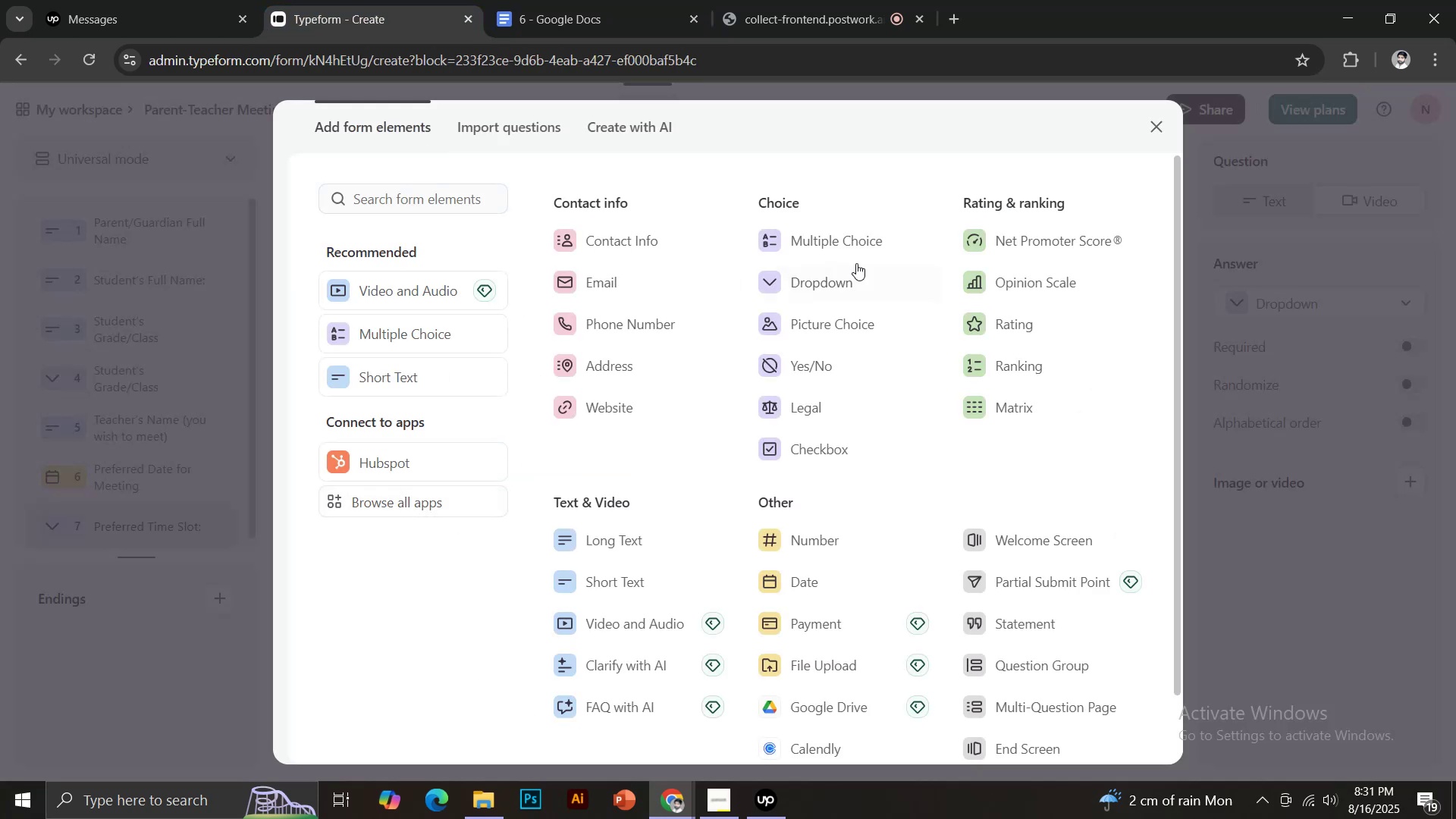 
left_click([851, 281])
 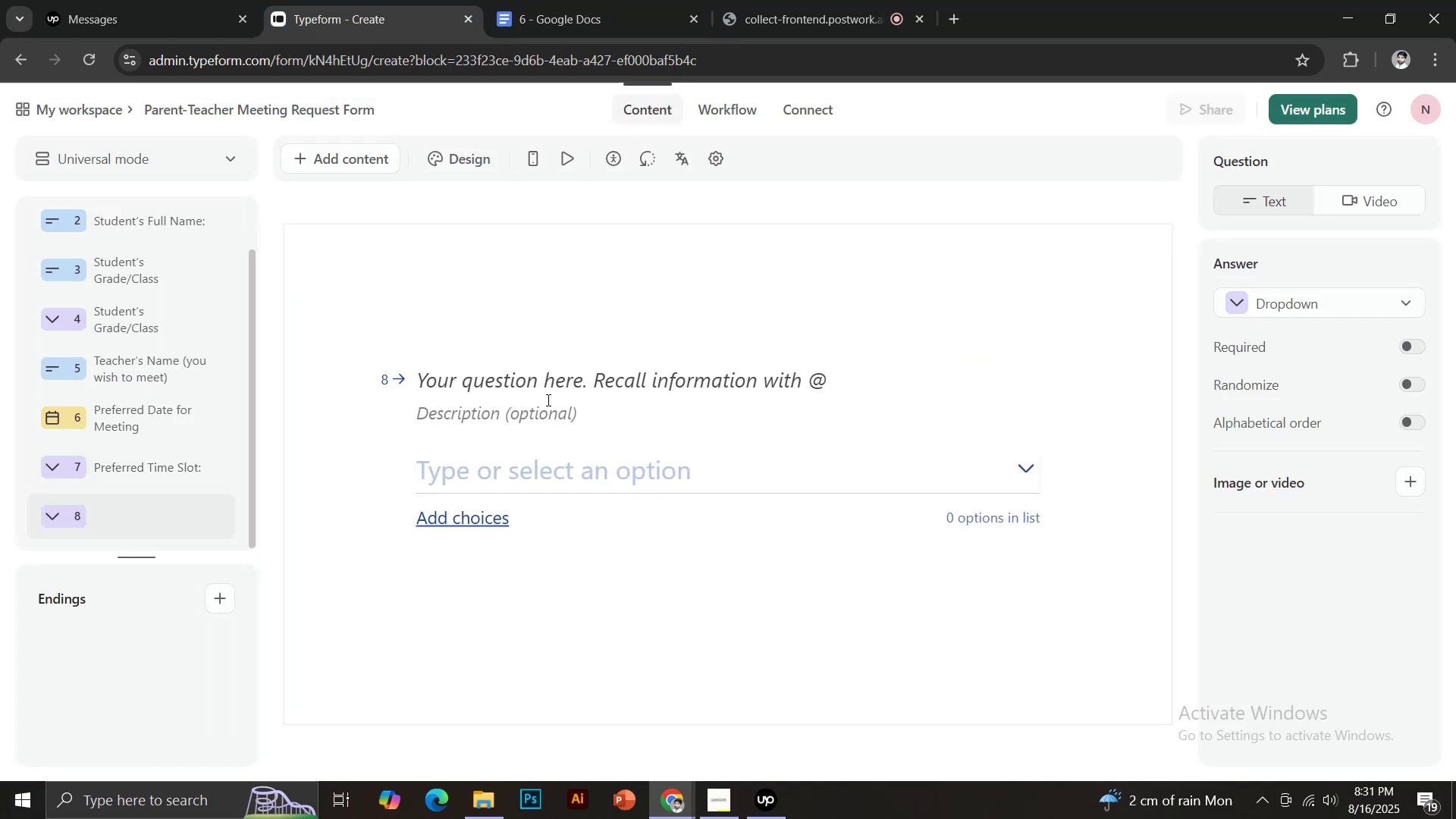 
left_click([531, 391])
 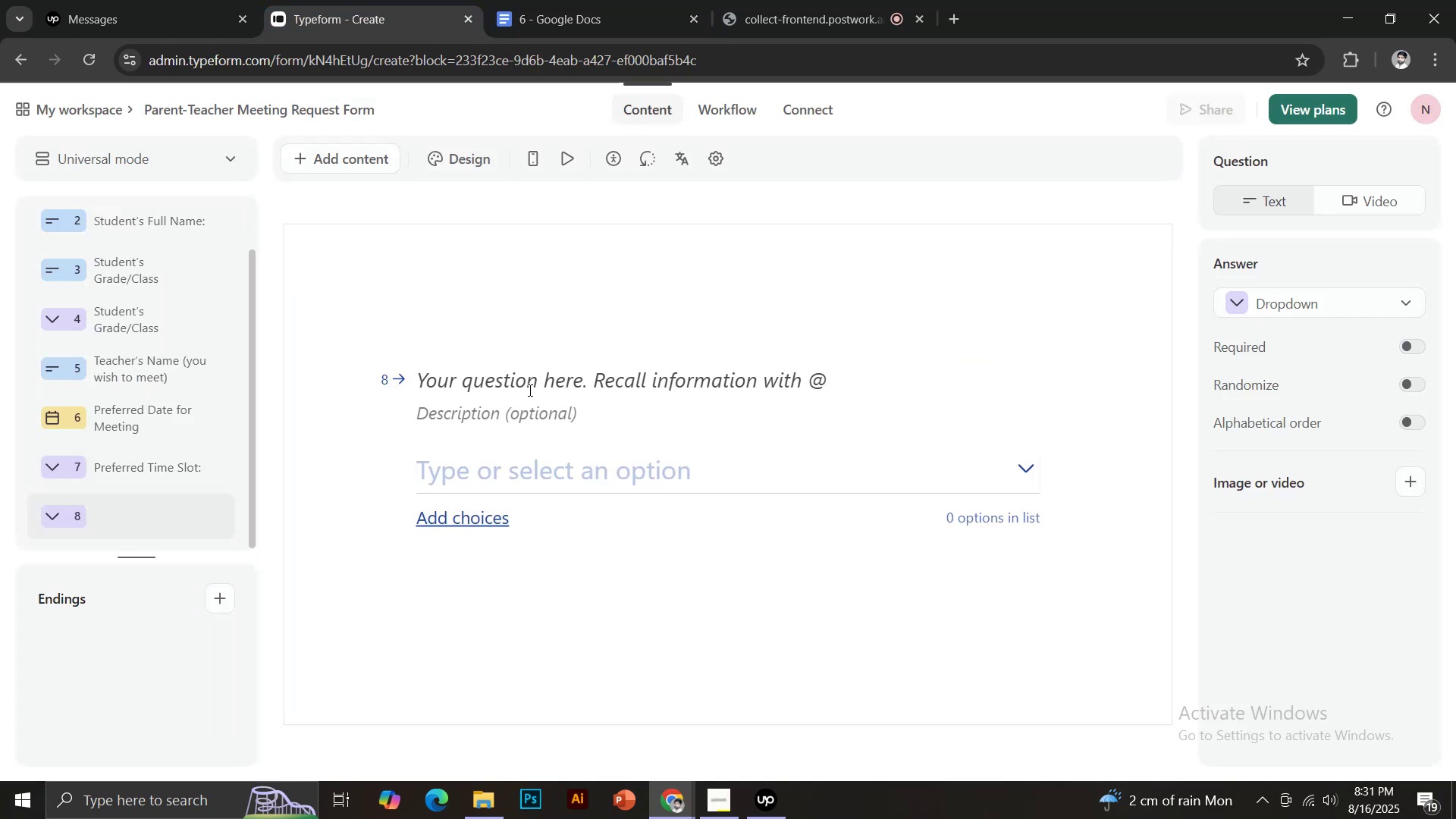 
key(Control+V)
 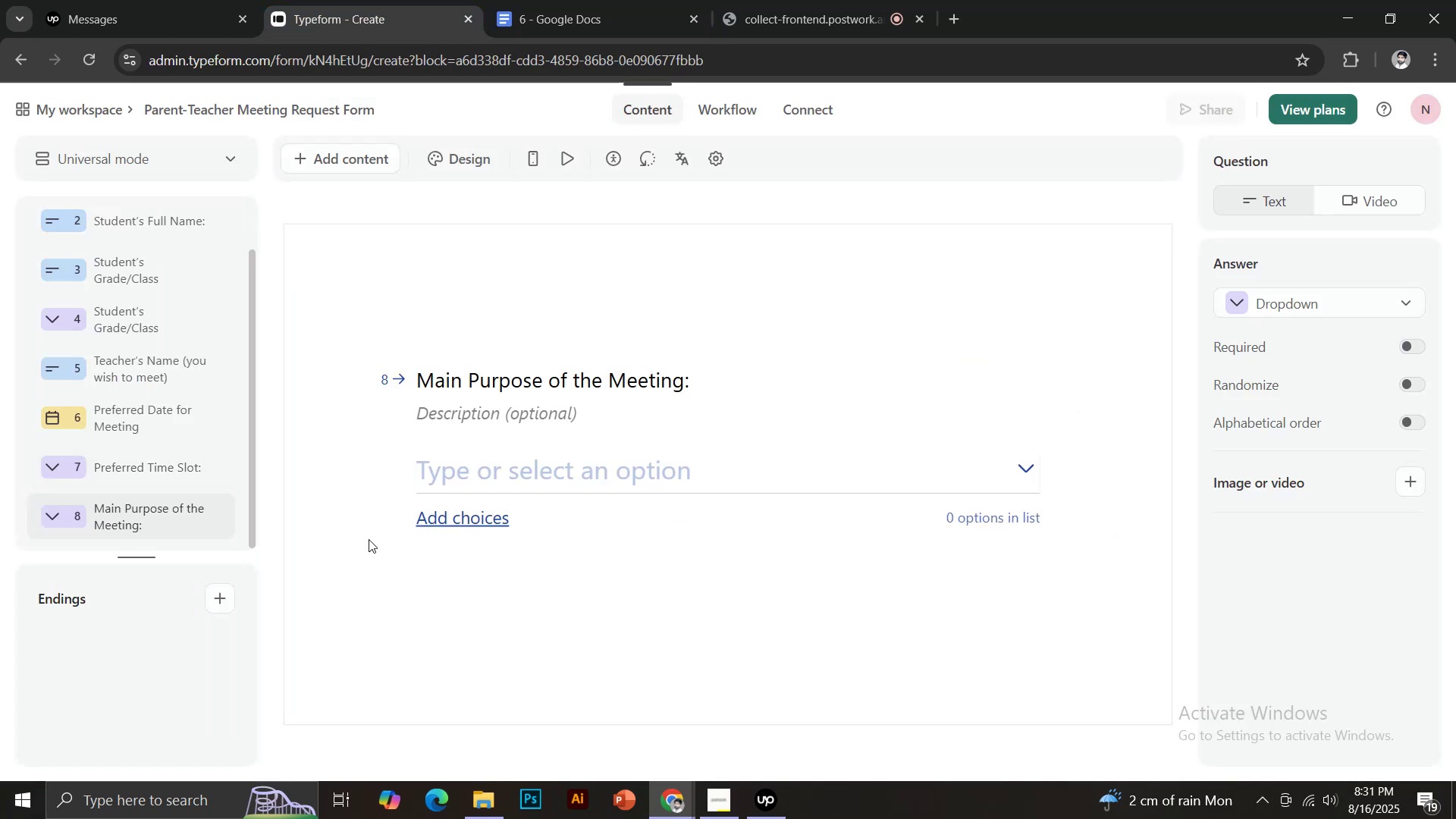 
left_click([456, 518])
 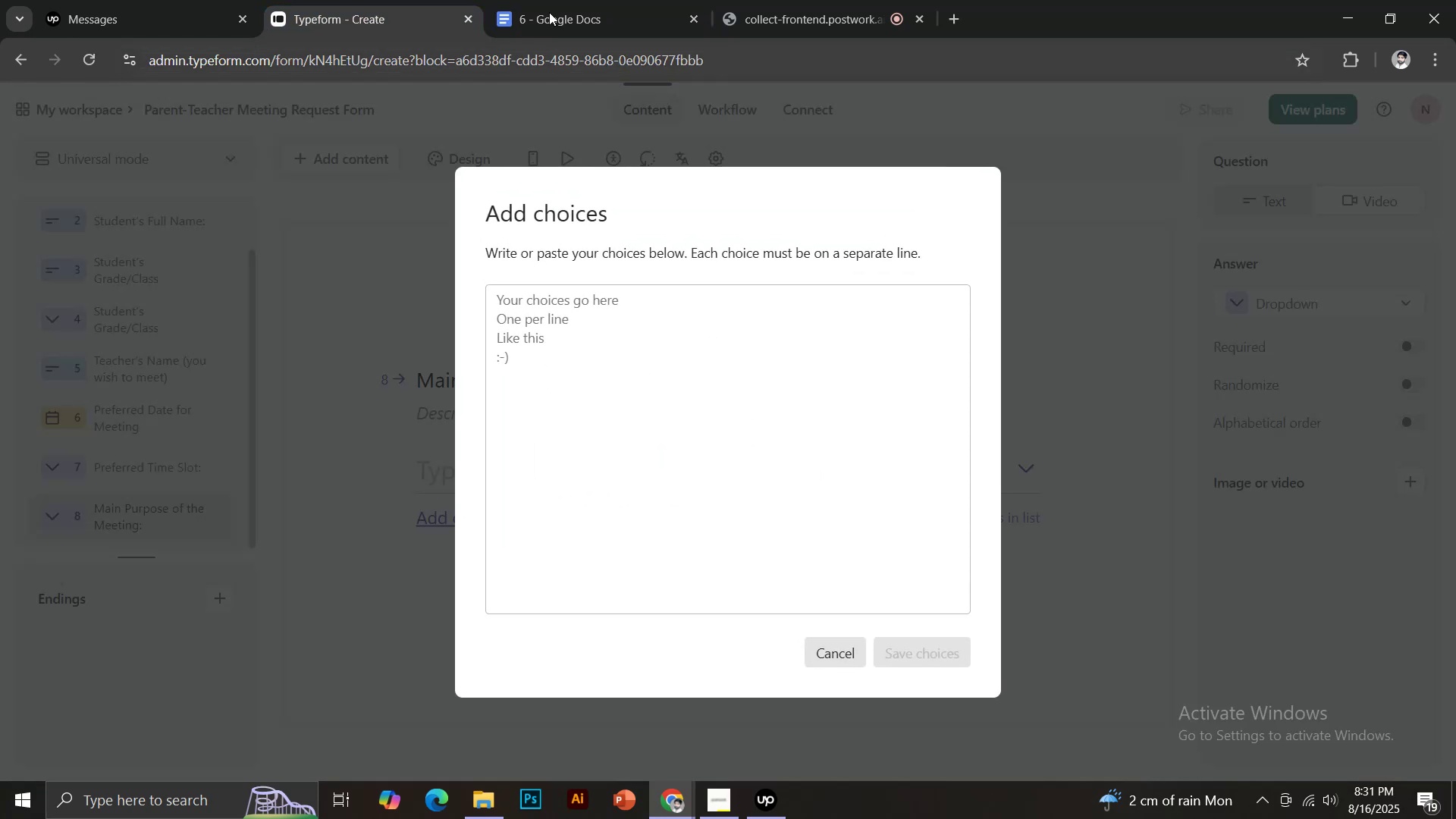 
left_click([549, 0])
 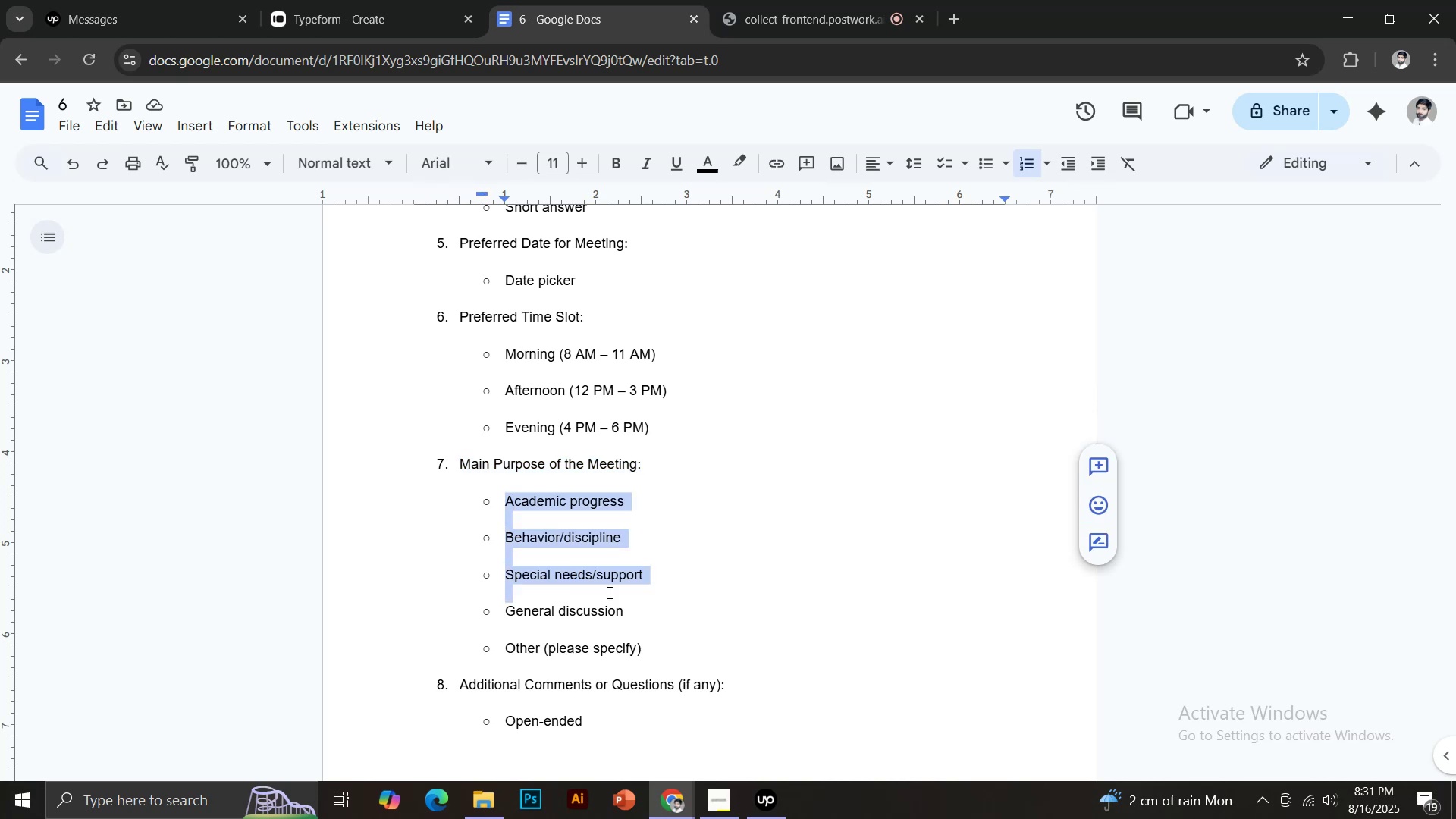 
key(Control+C)
 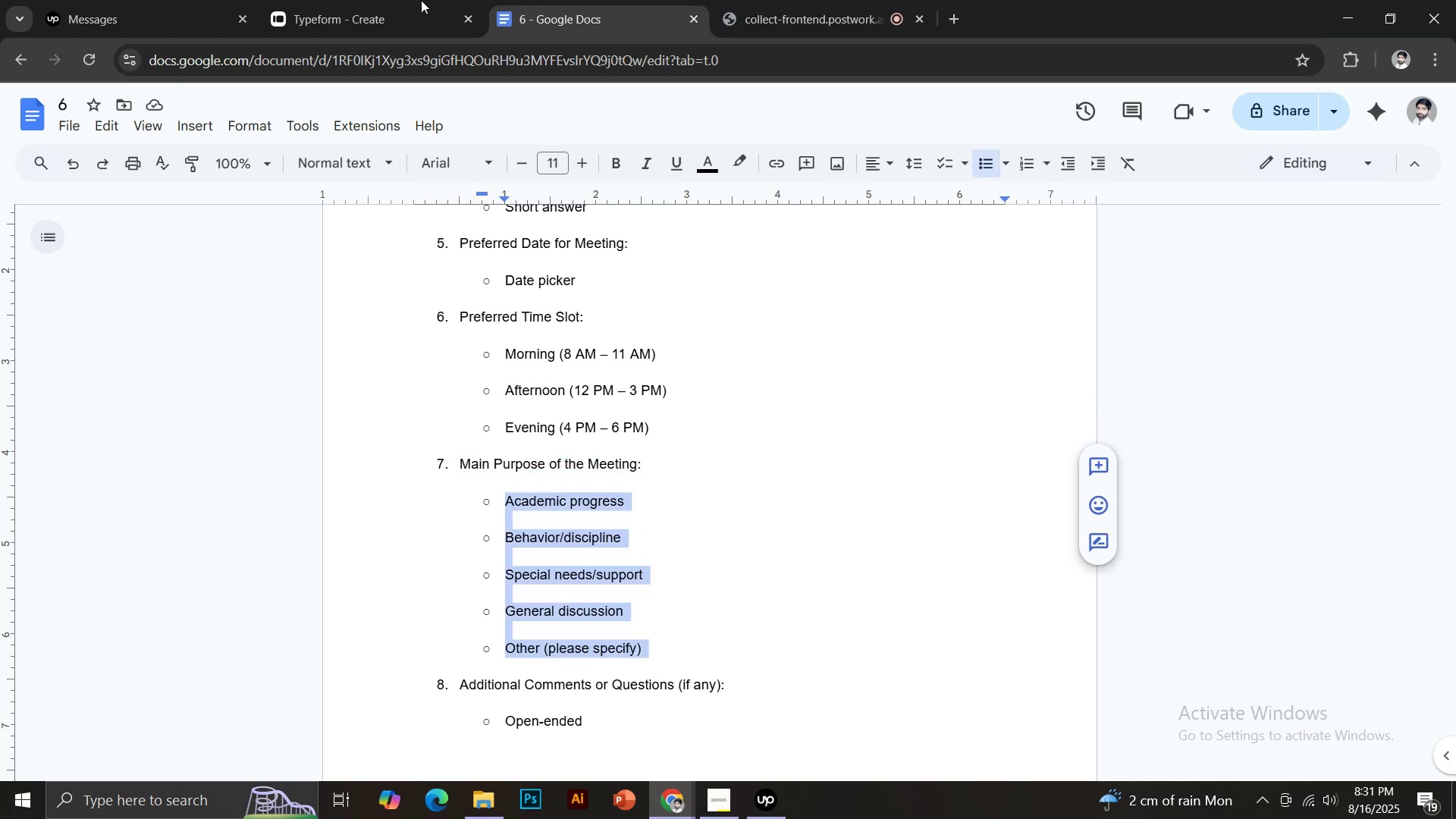 
left_click([335, 0])
 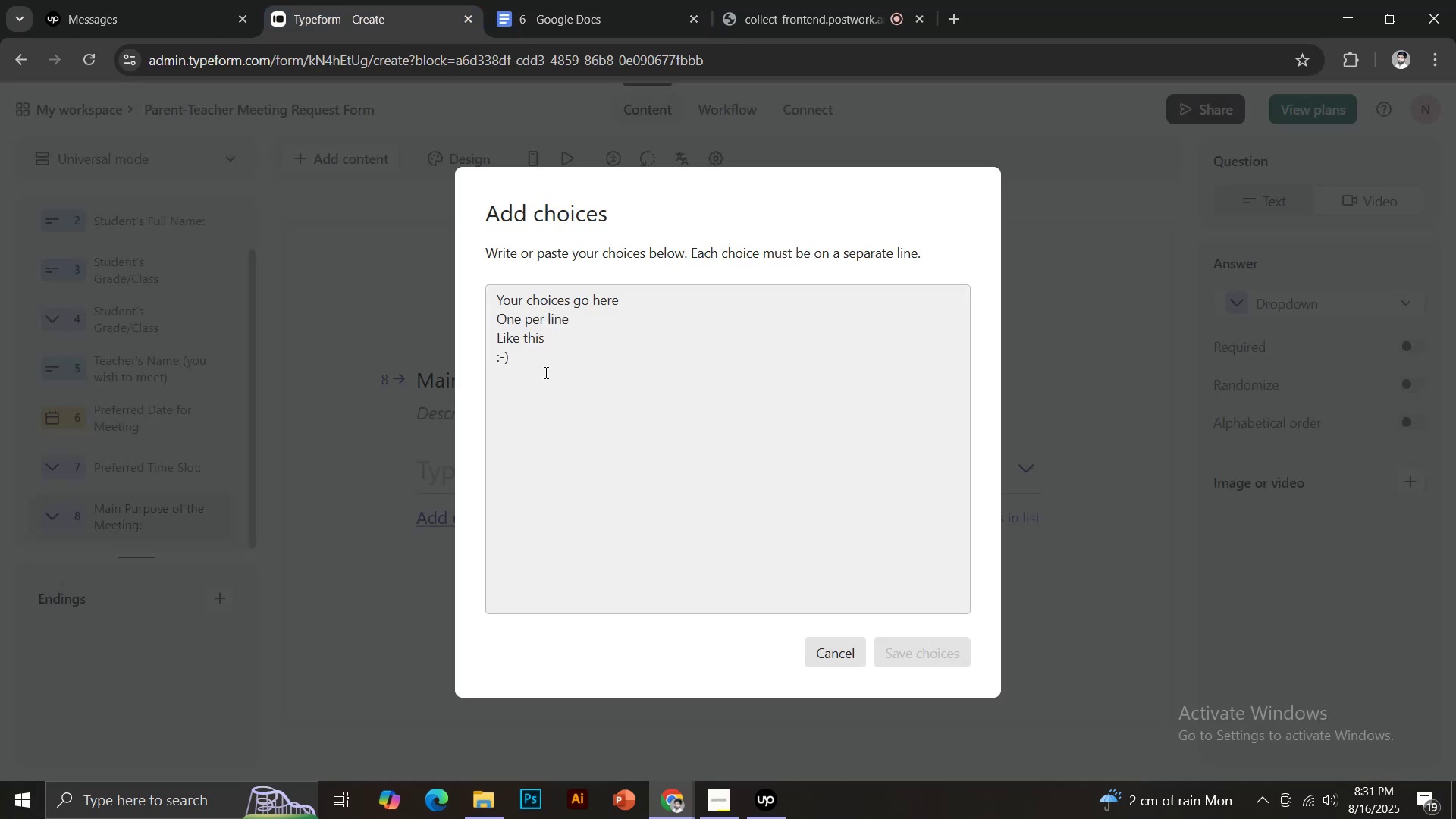 
key(Control+V)
 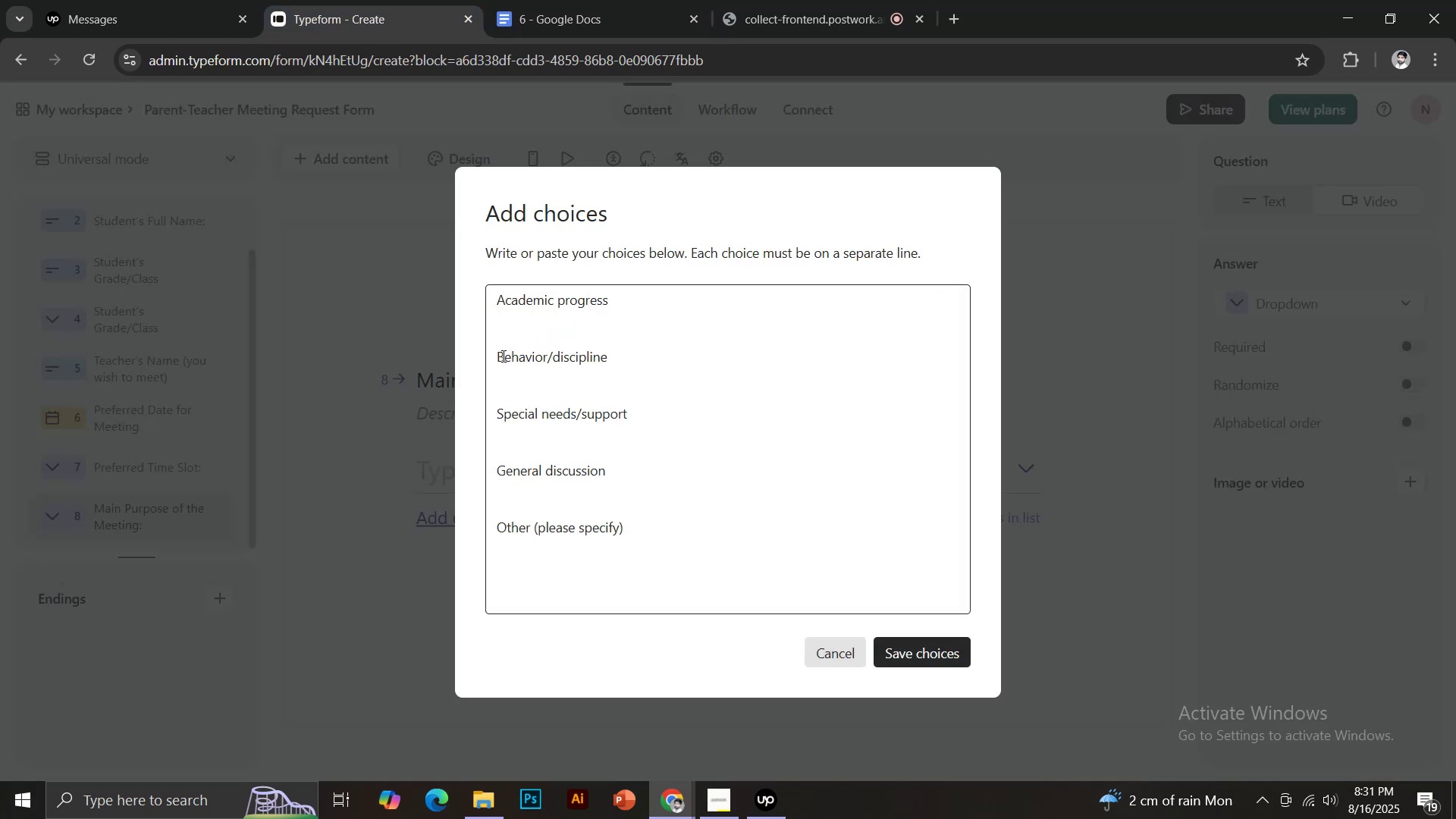 
left_click([497, 356])
 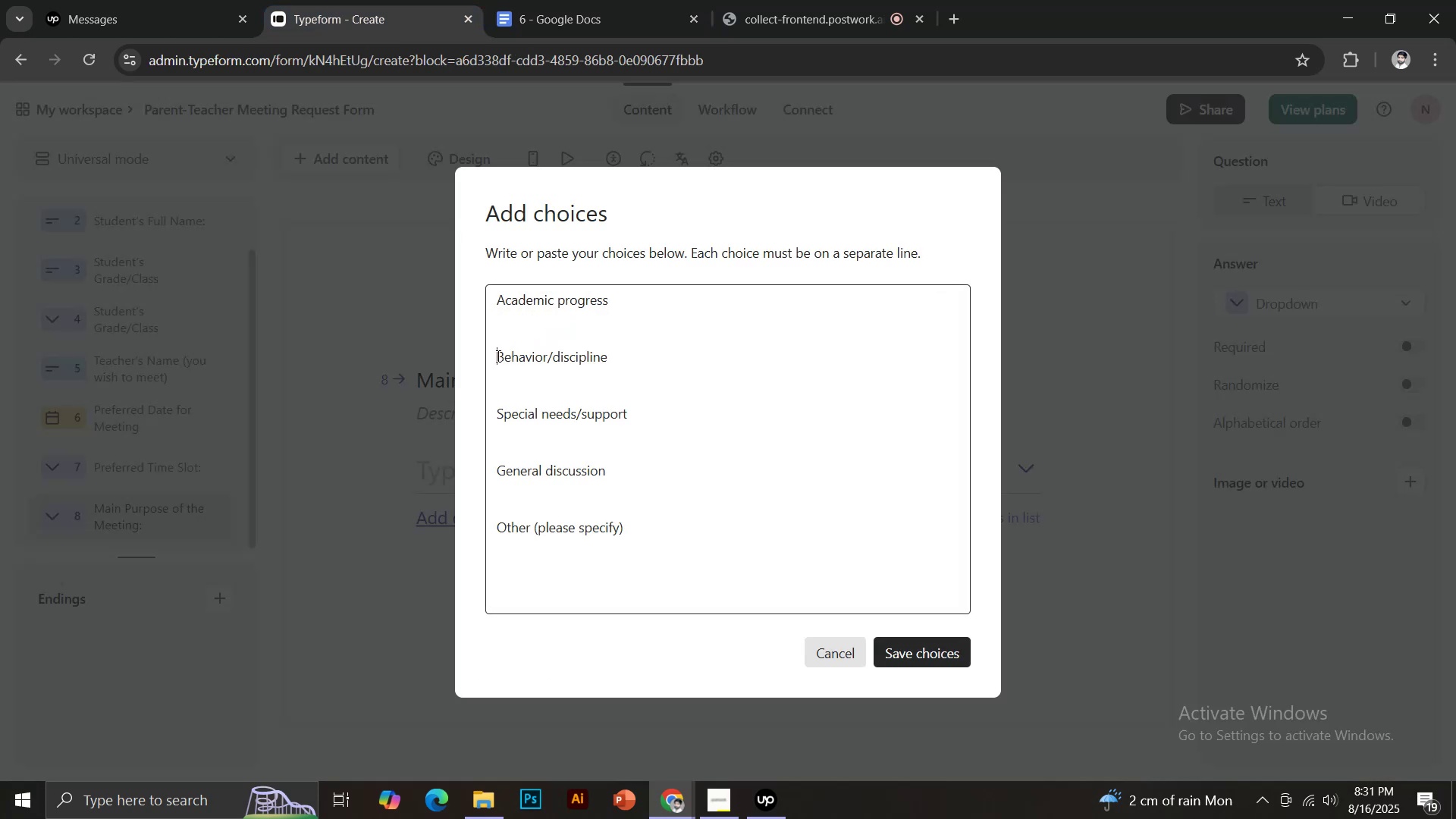 
key(Backspace)
 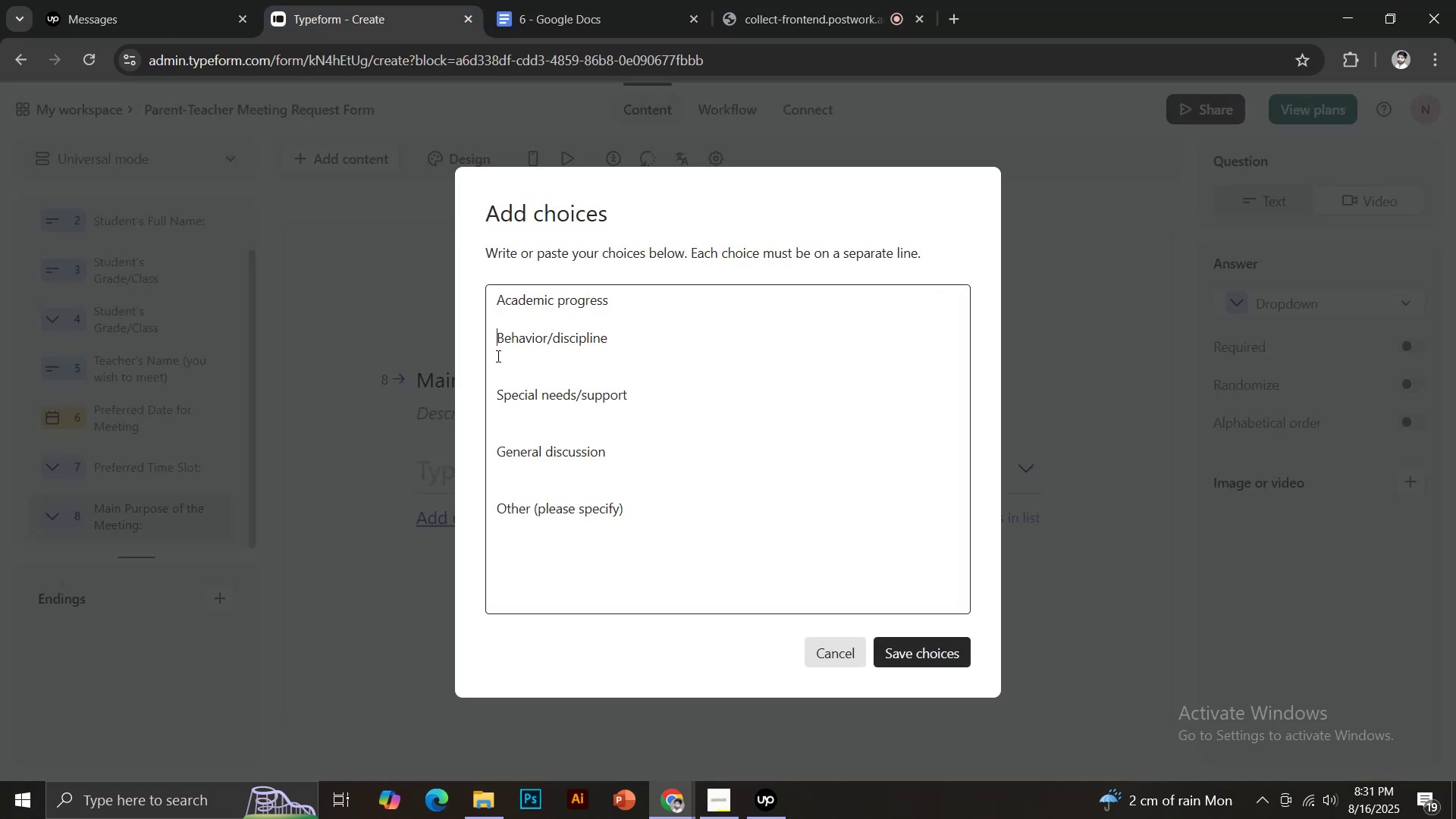 
key(Backspace)
 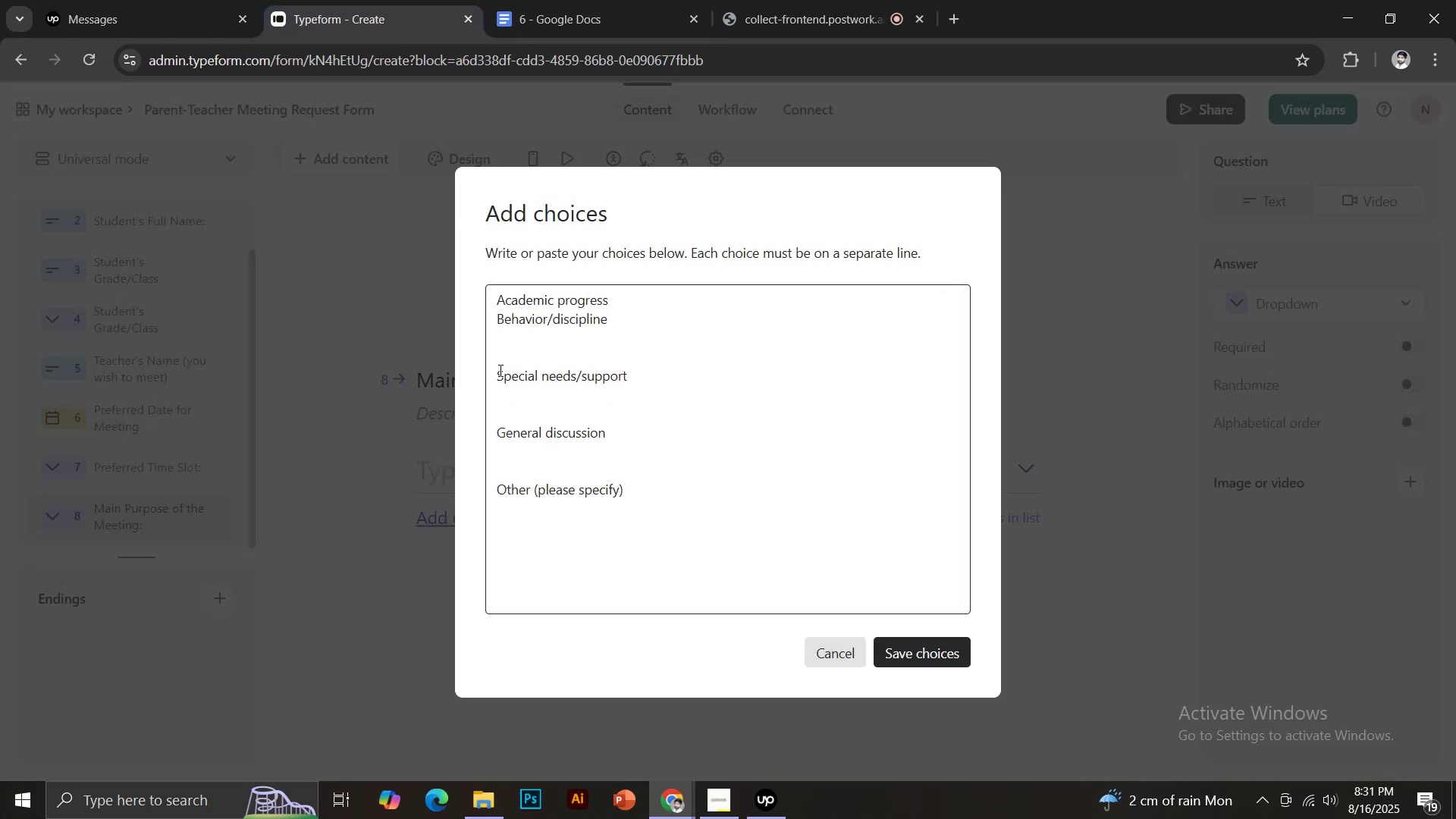 
key(Backspace)
 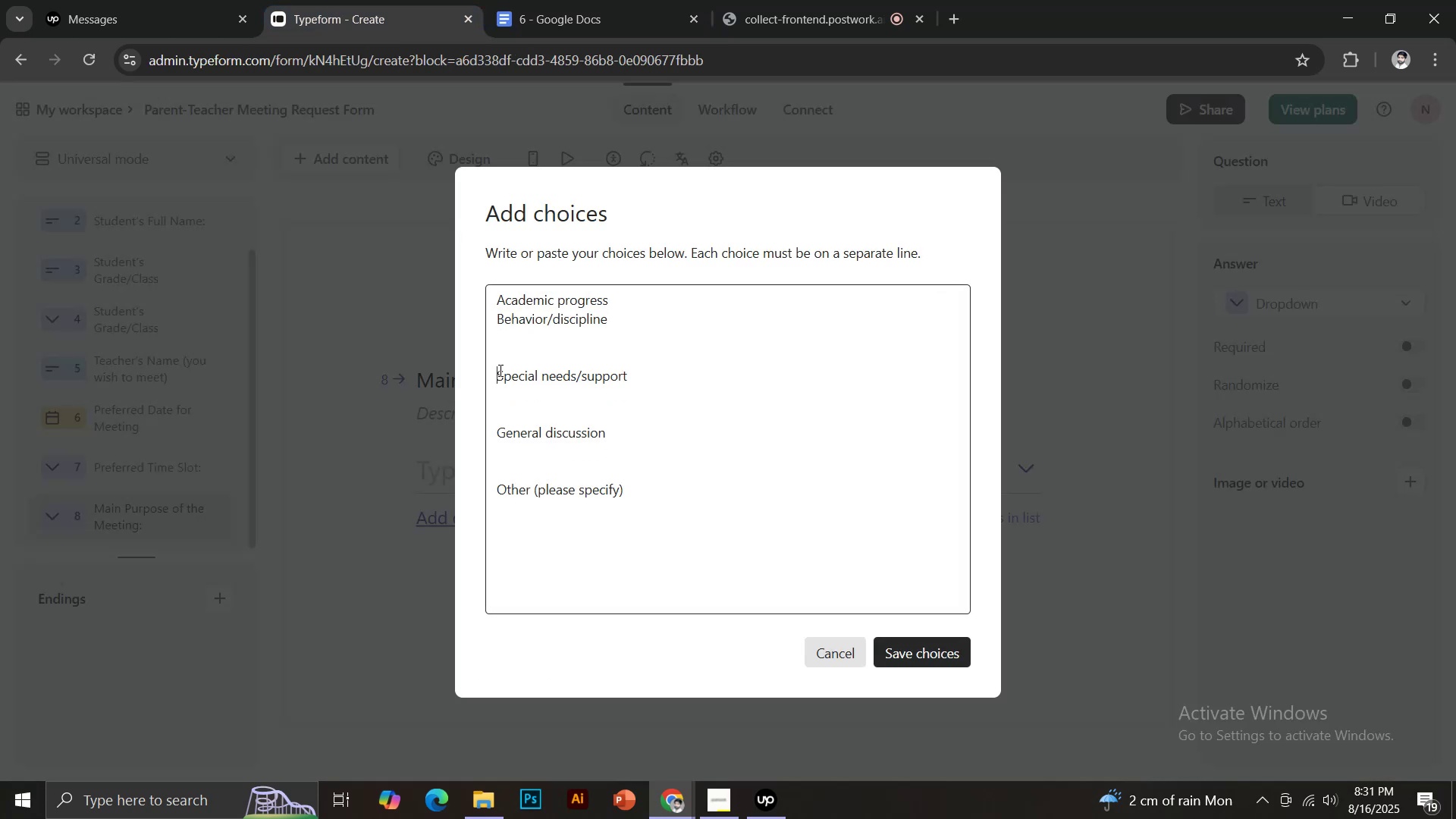 
left_click([499, 370])
 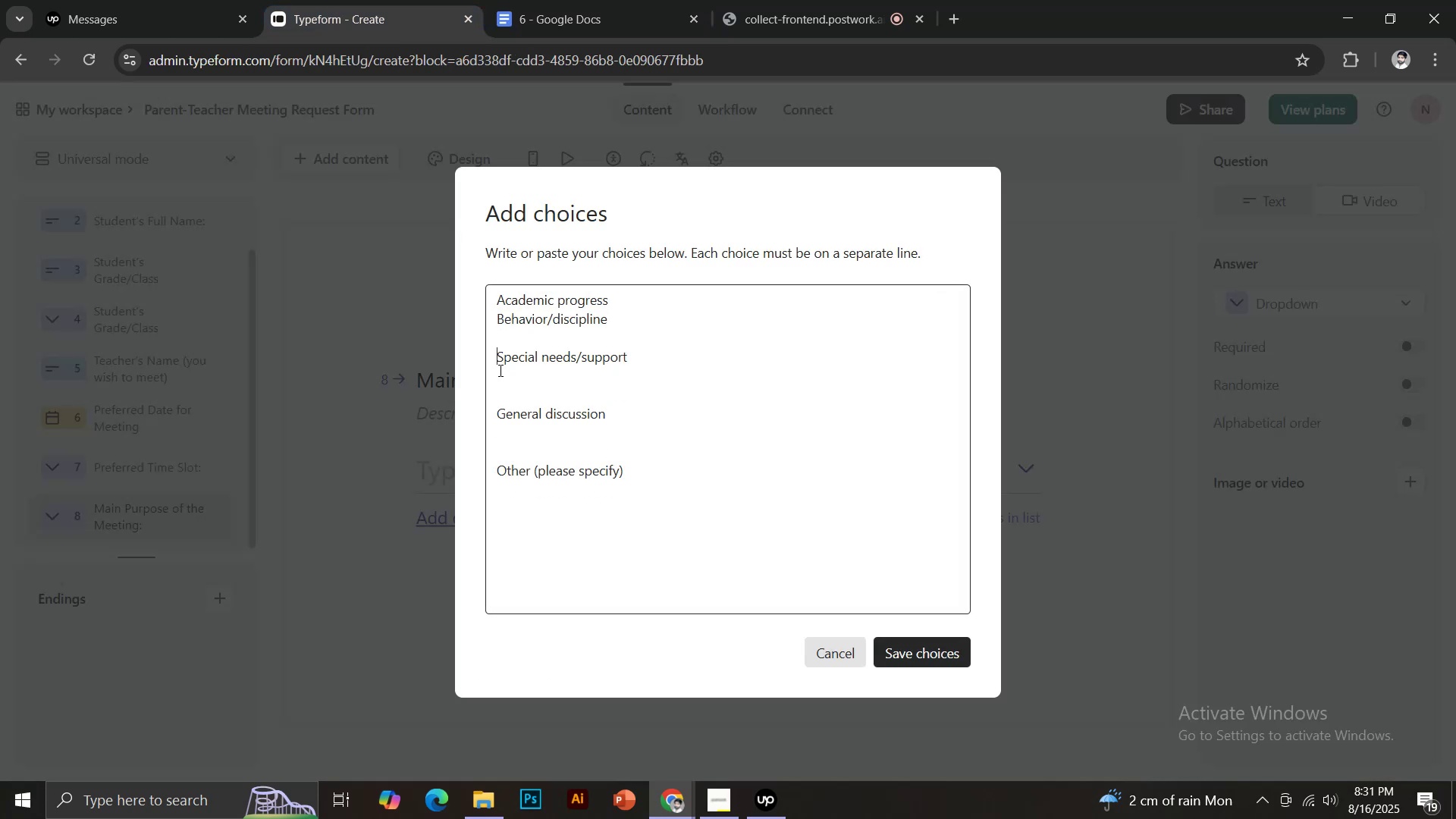 
key(Backspace)
 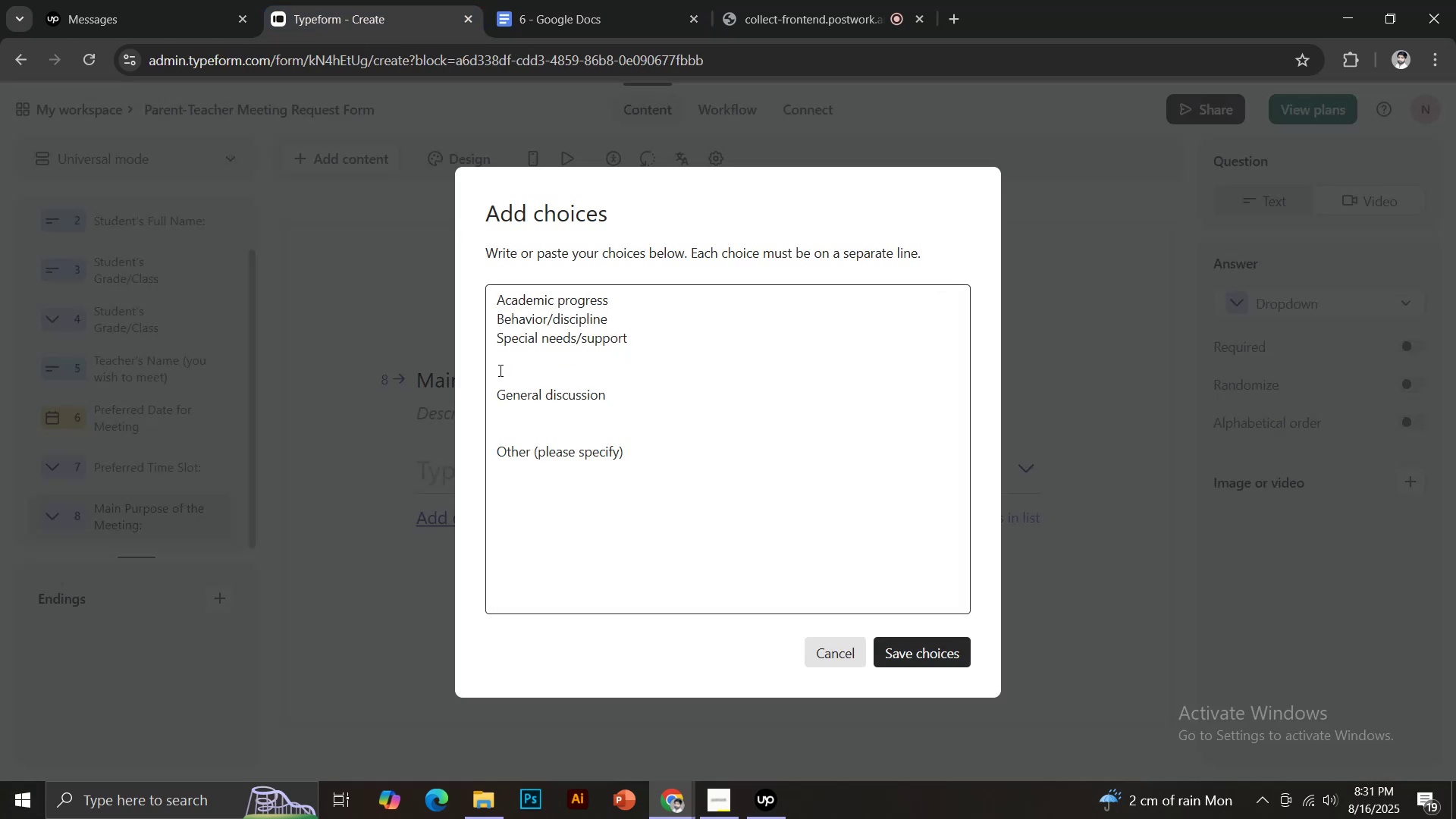 
key(Backspace)
 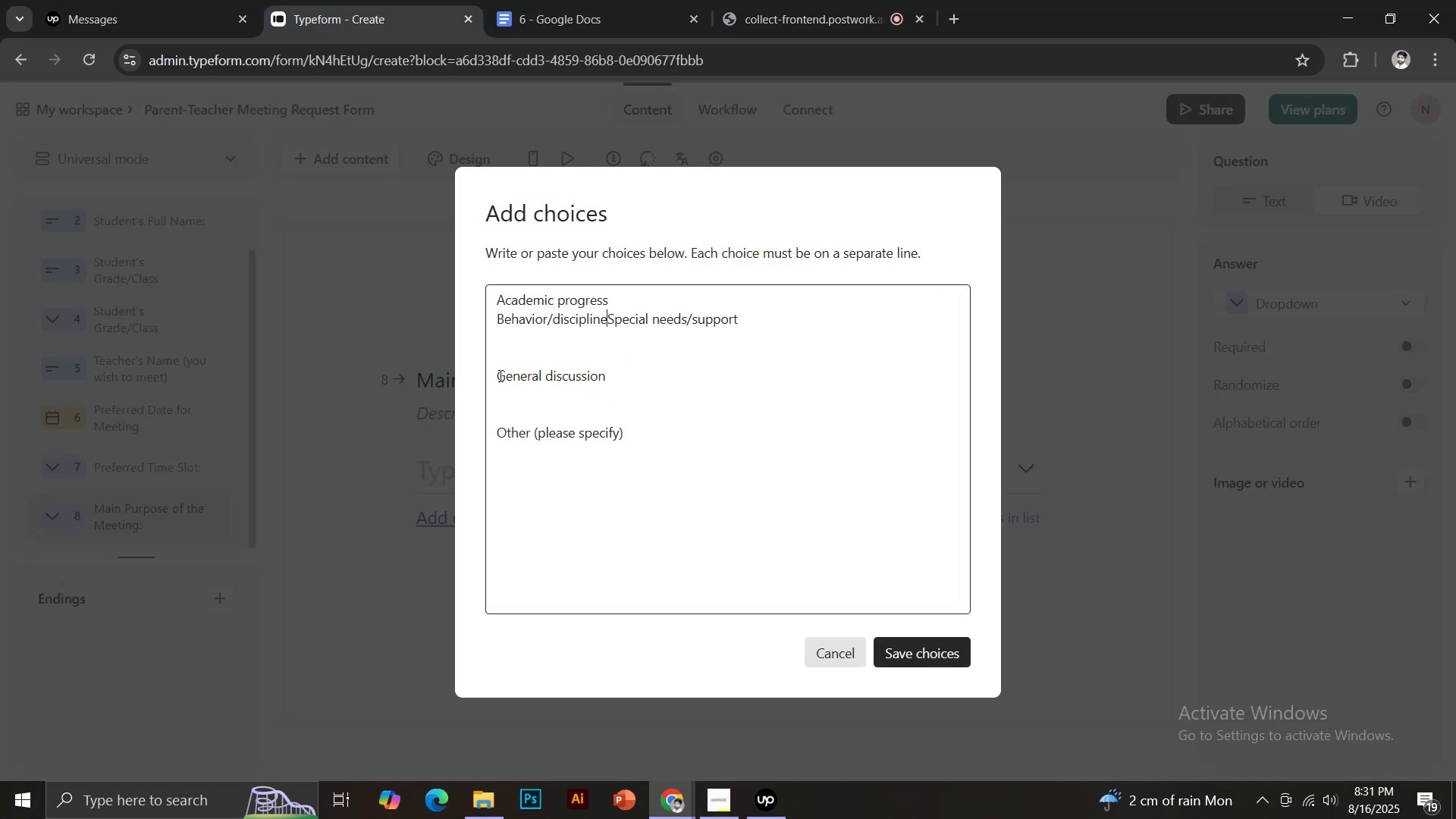 
key(Enter)
 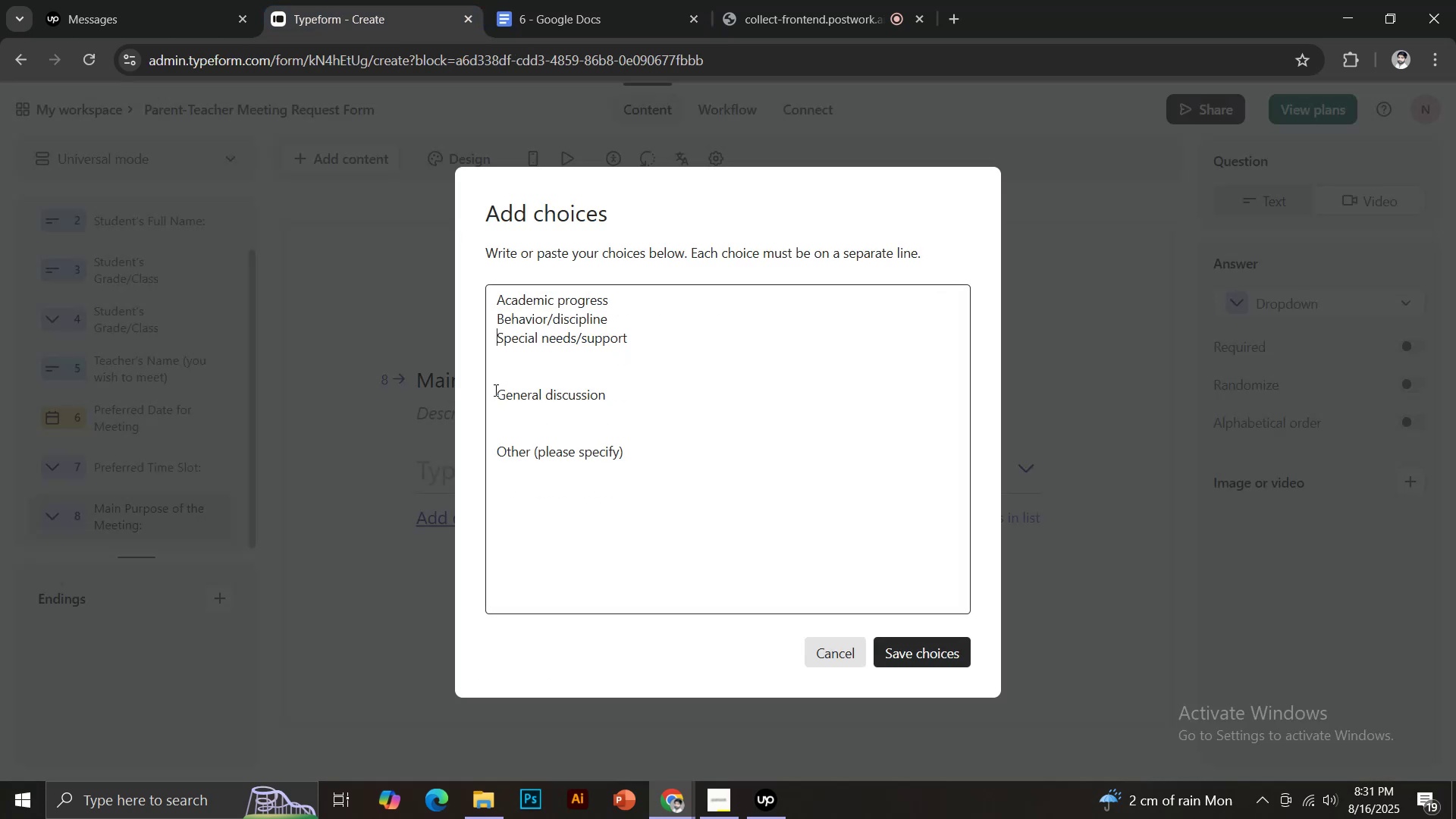 
key(Backspace)
 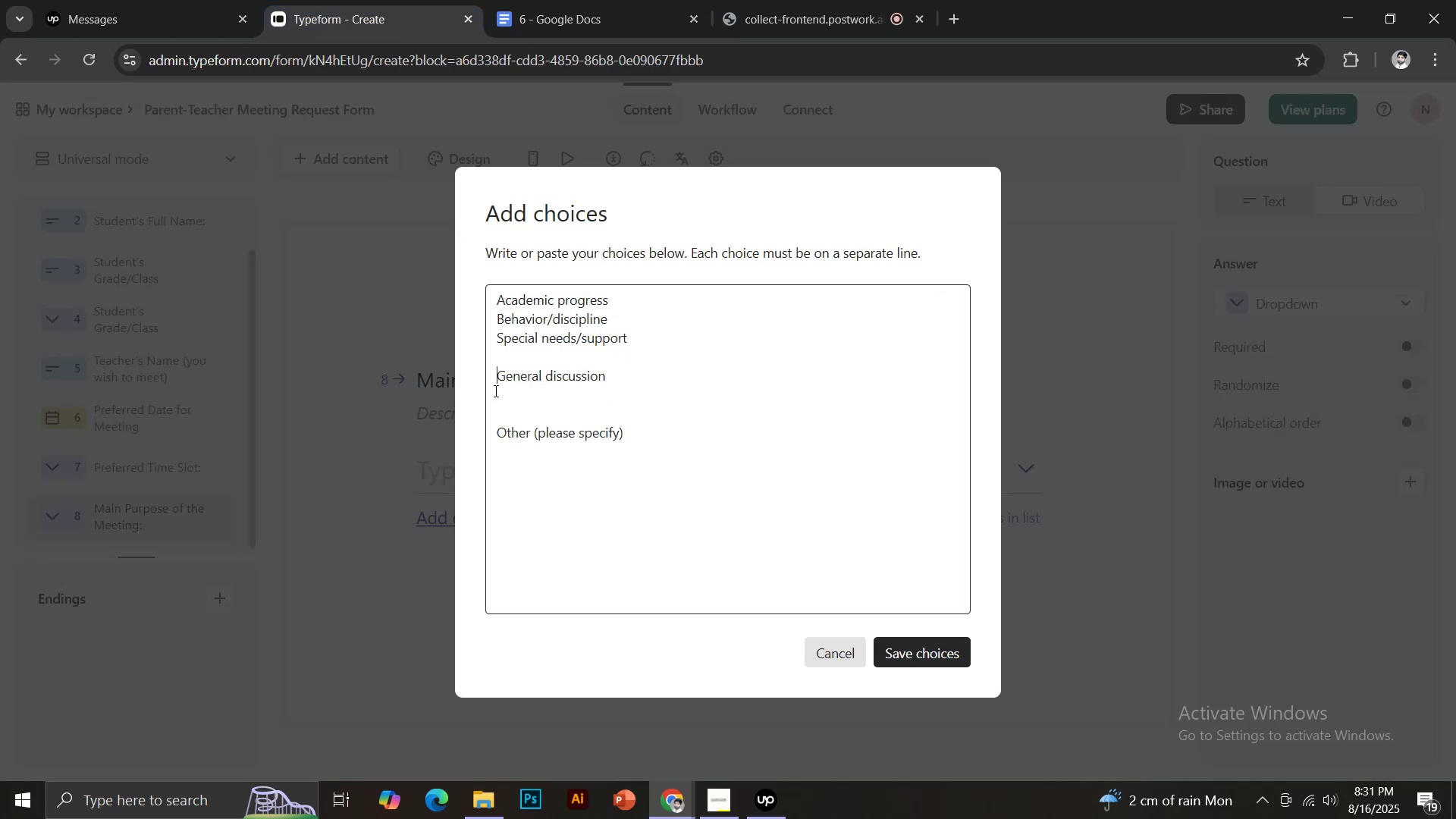 
key(Backspace)
 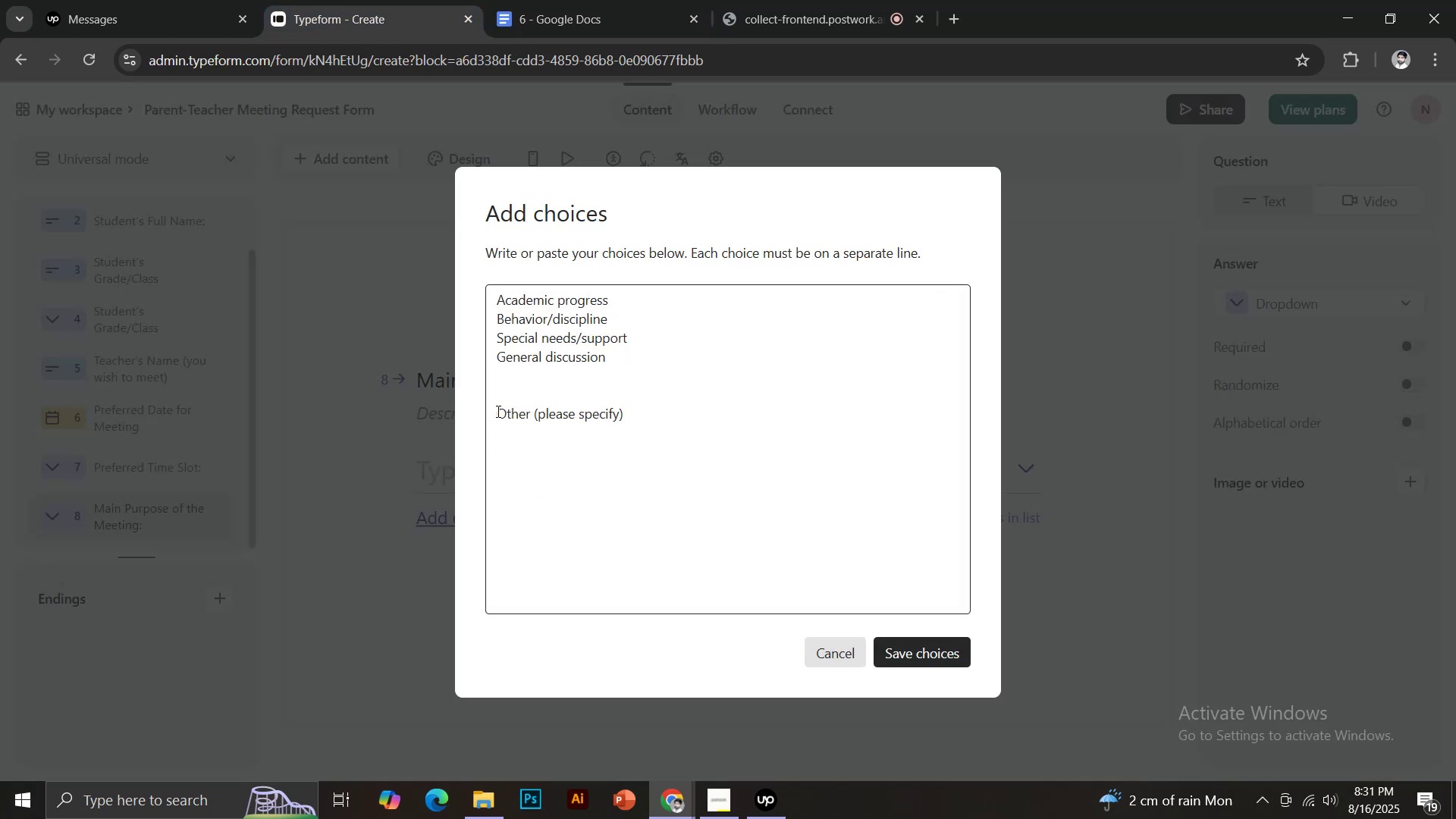 
left_click([496, 410])
 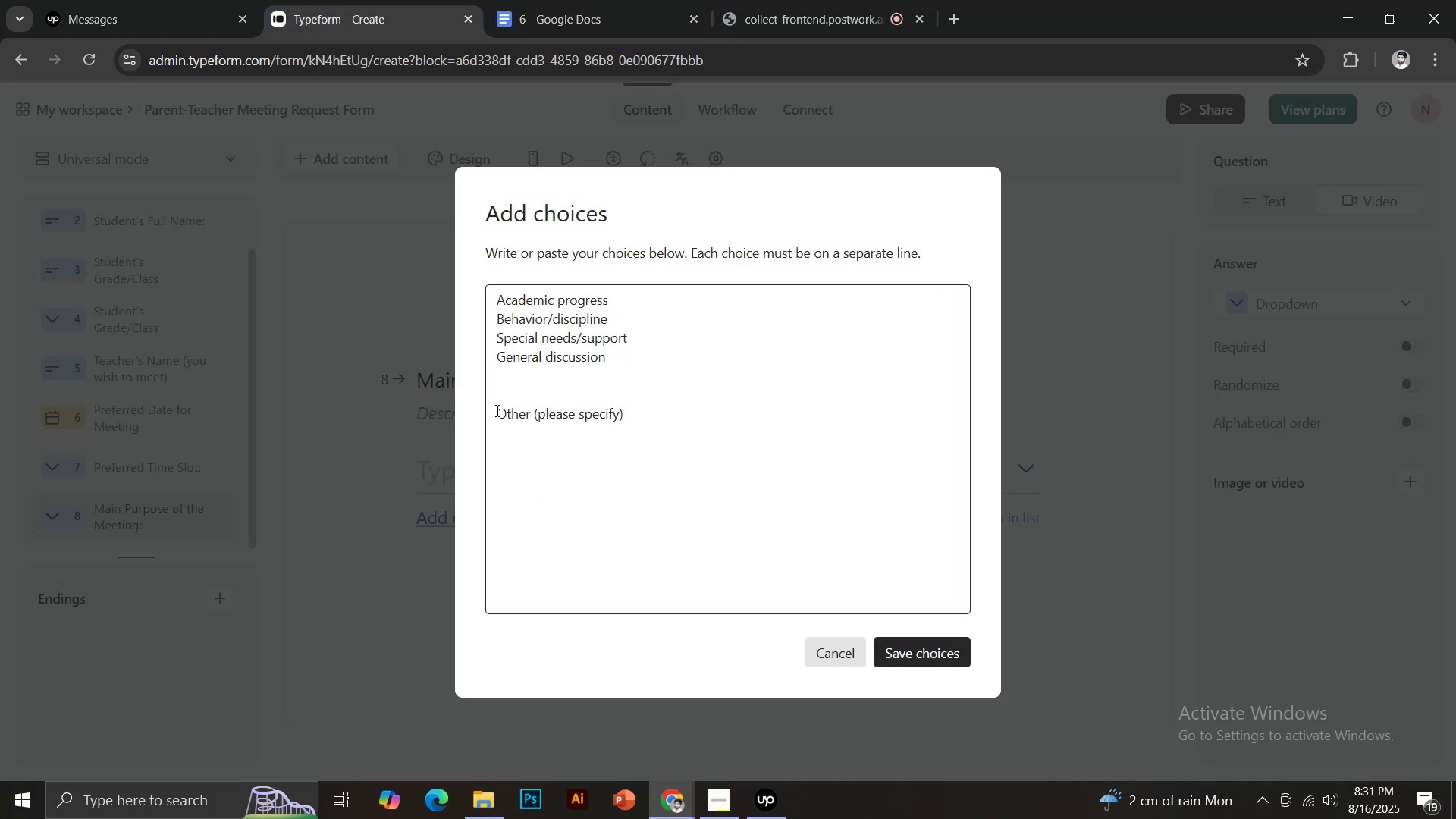 
key(Backspace)
 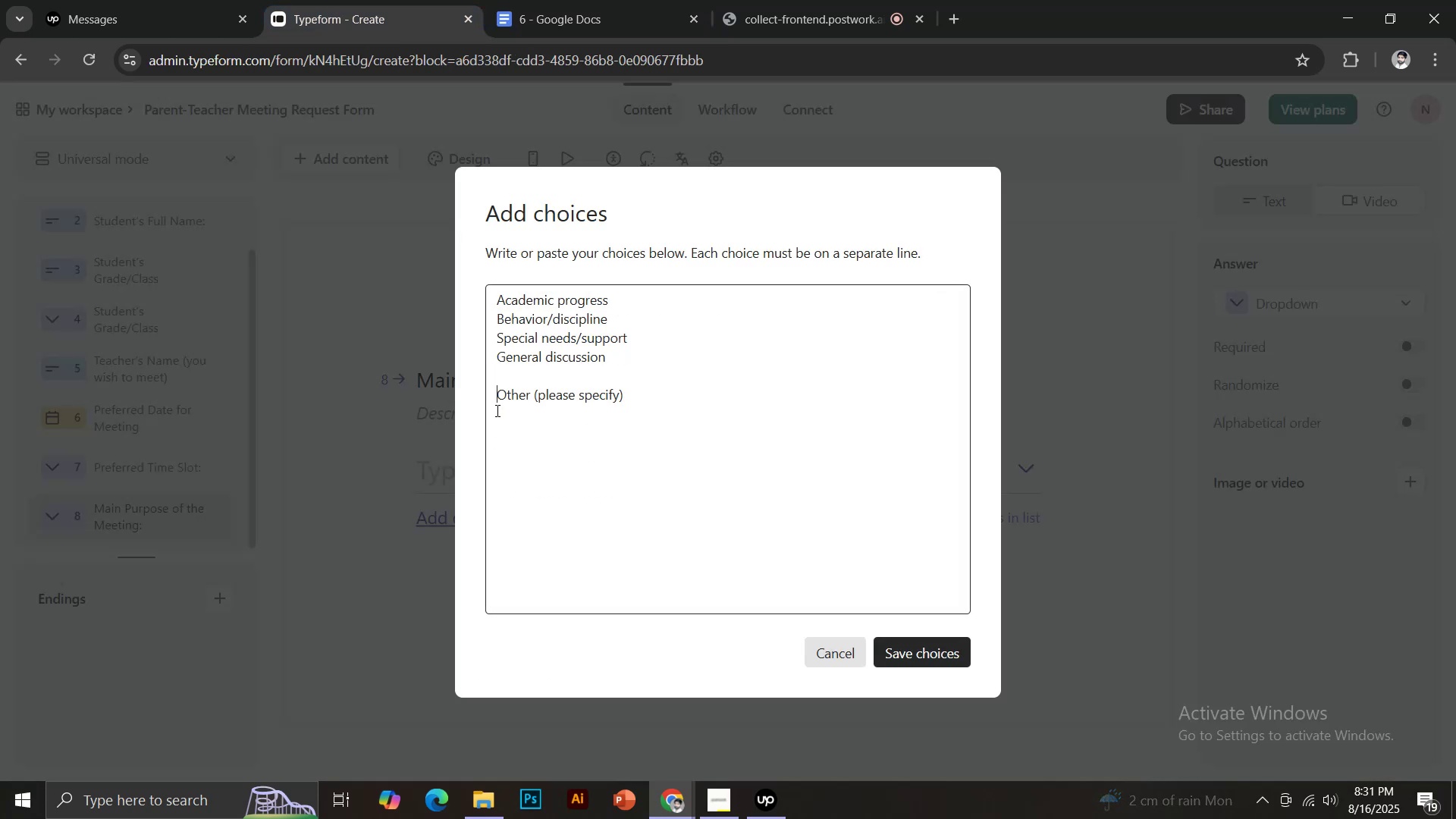 
key(Backspace)
 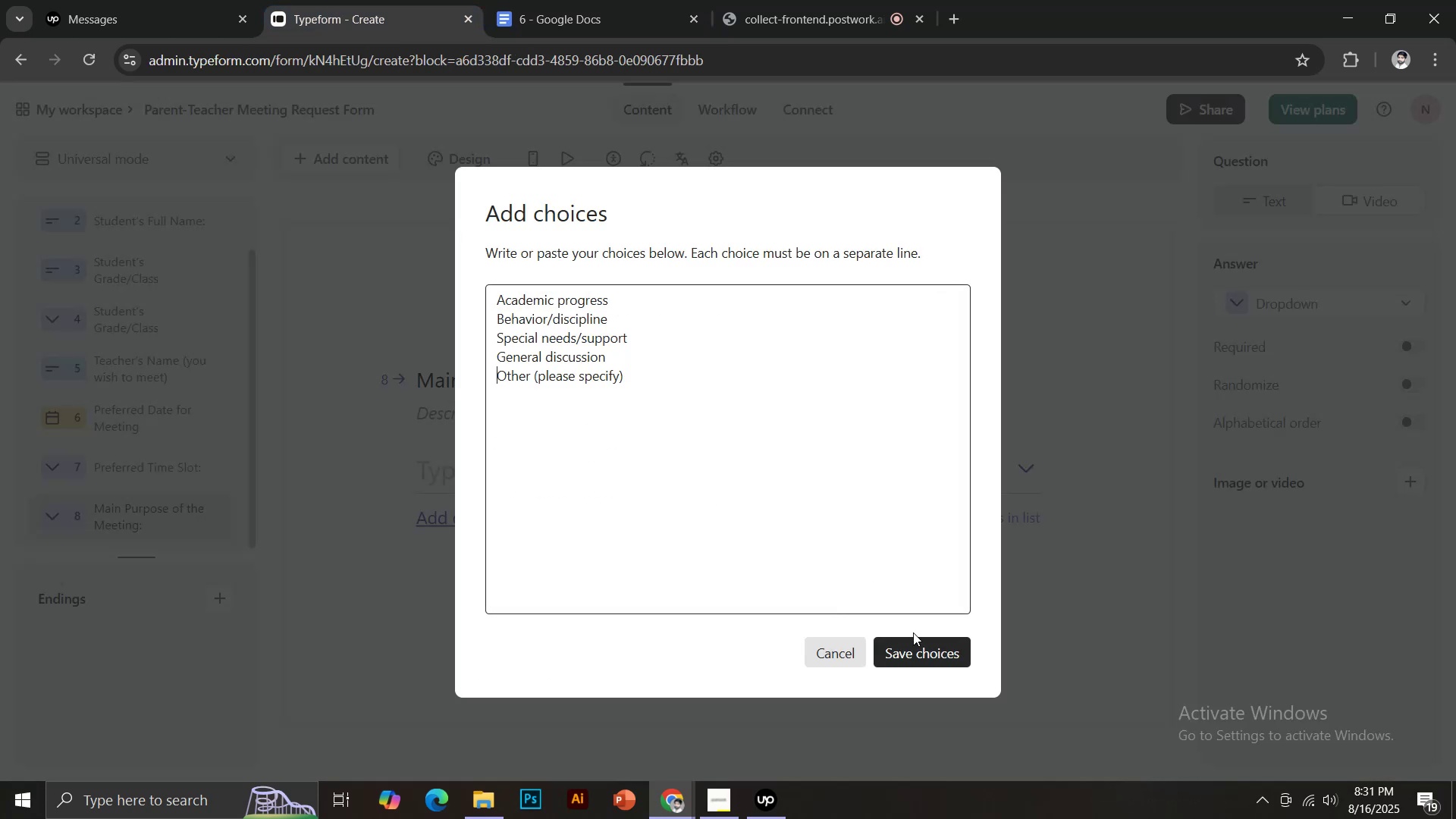 
left_click([918, 648])
 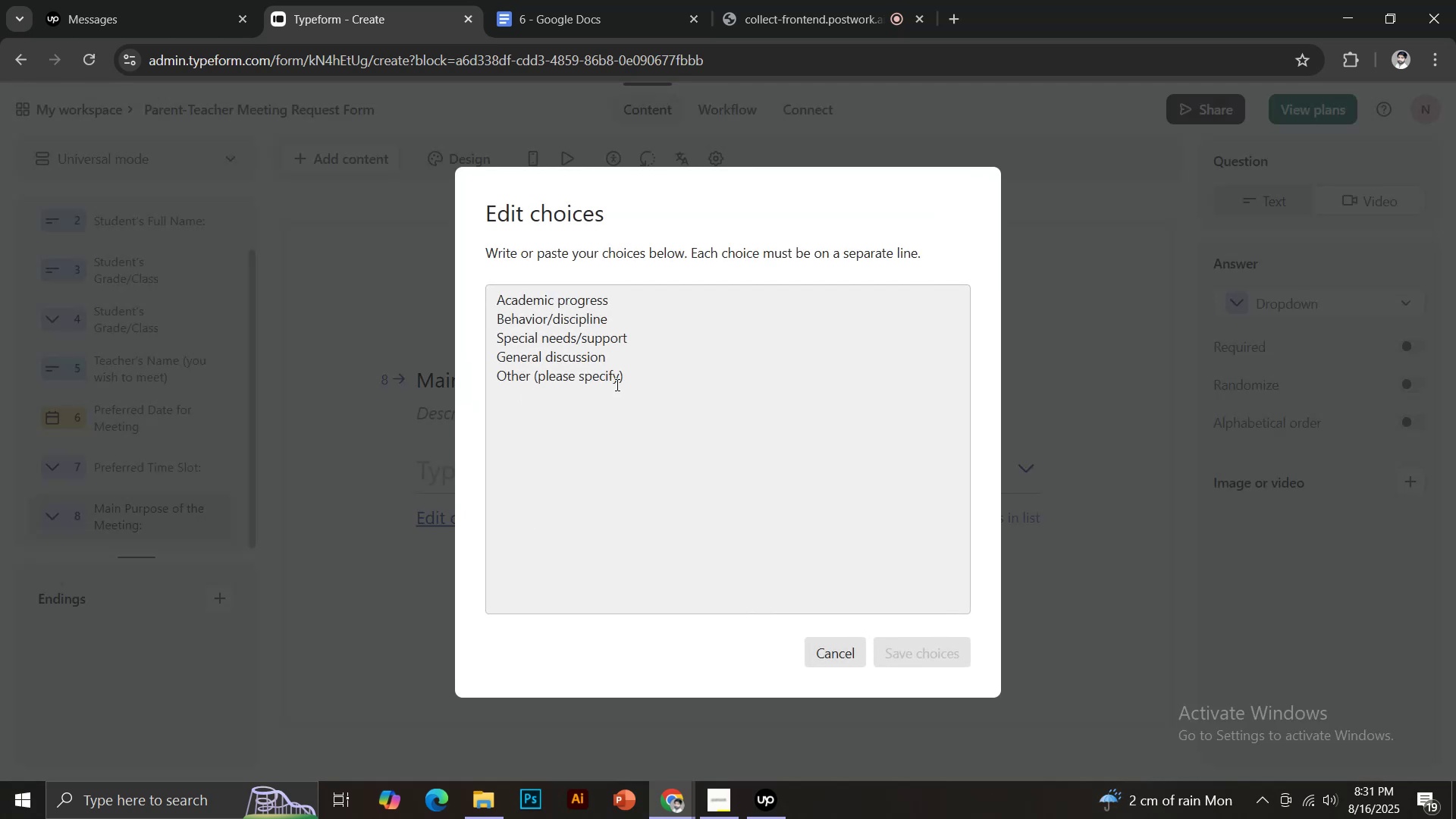 
wait(6.57)
 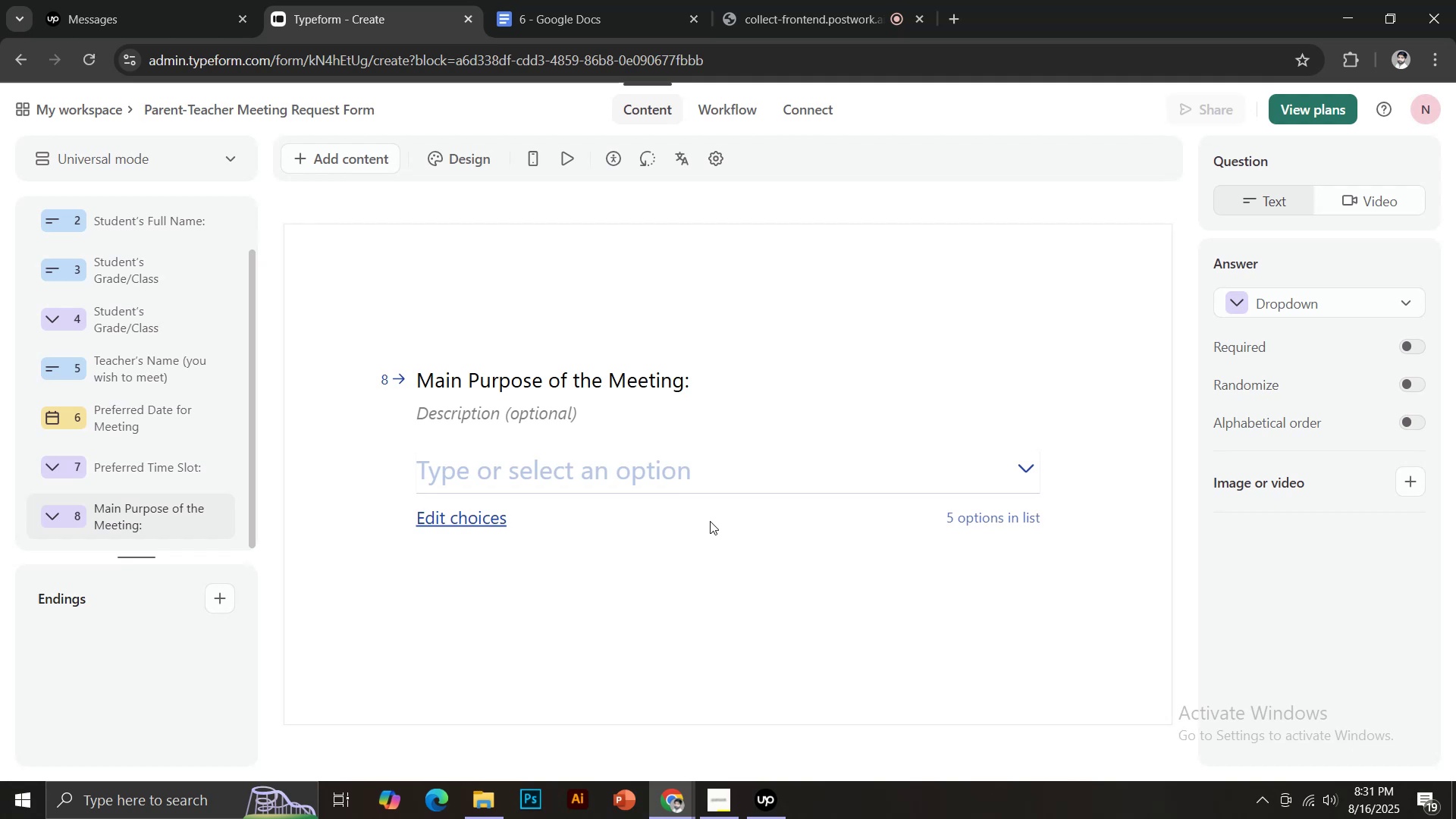 
key(Backspace)
 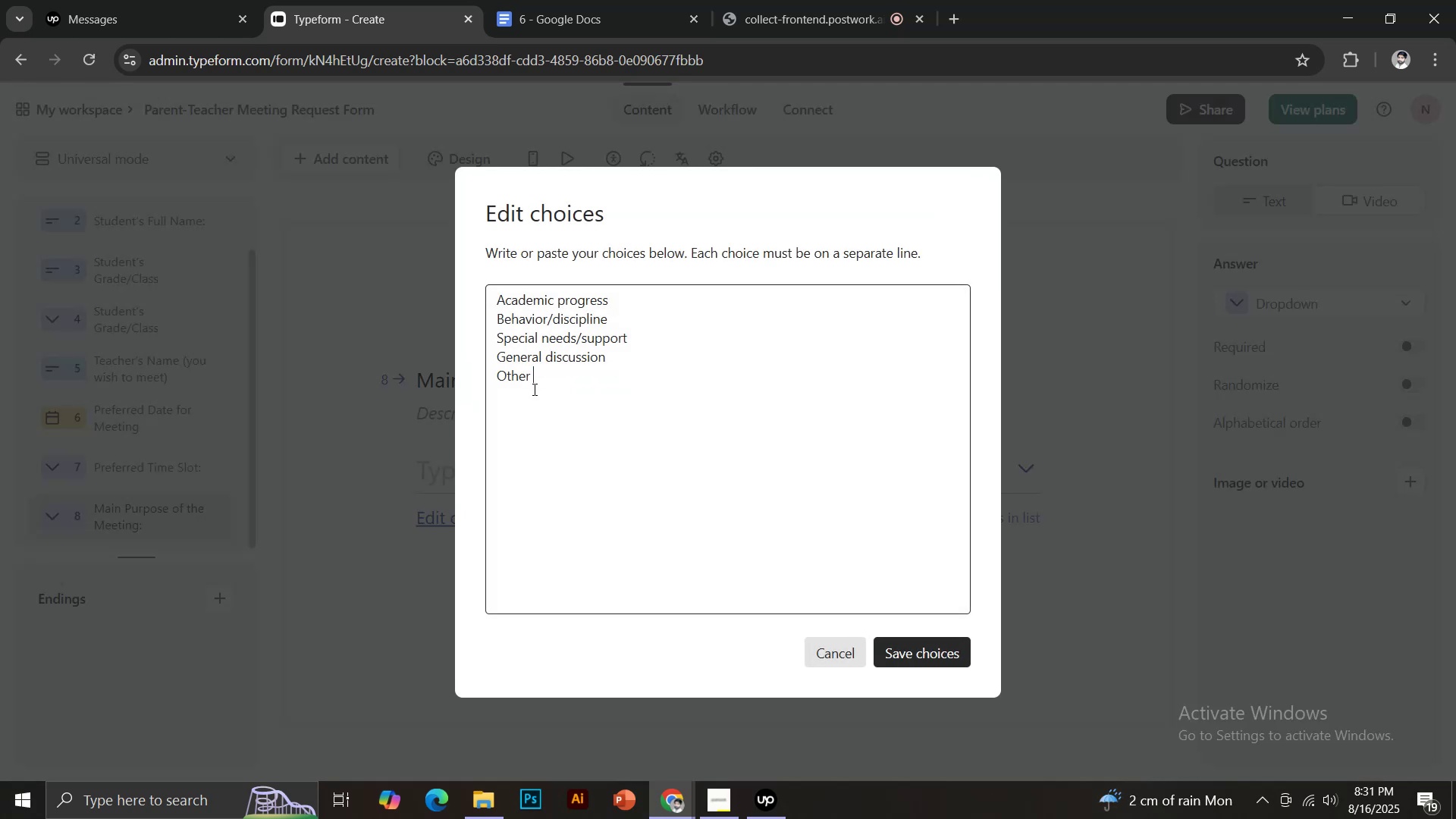 
key(Backspace)
 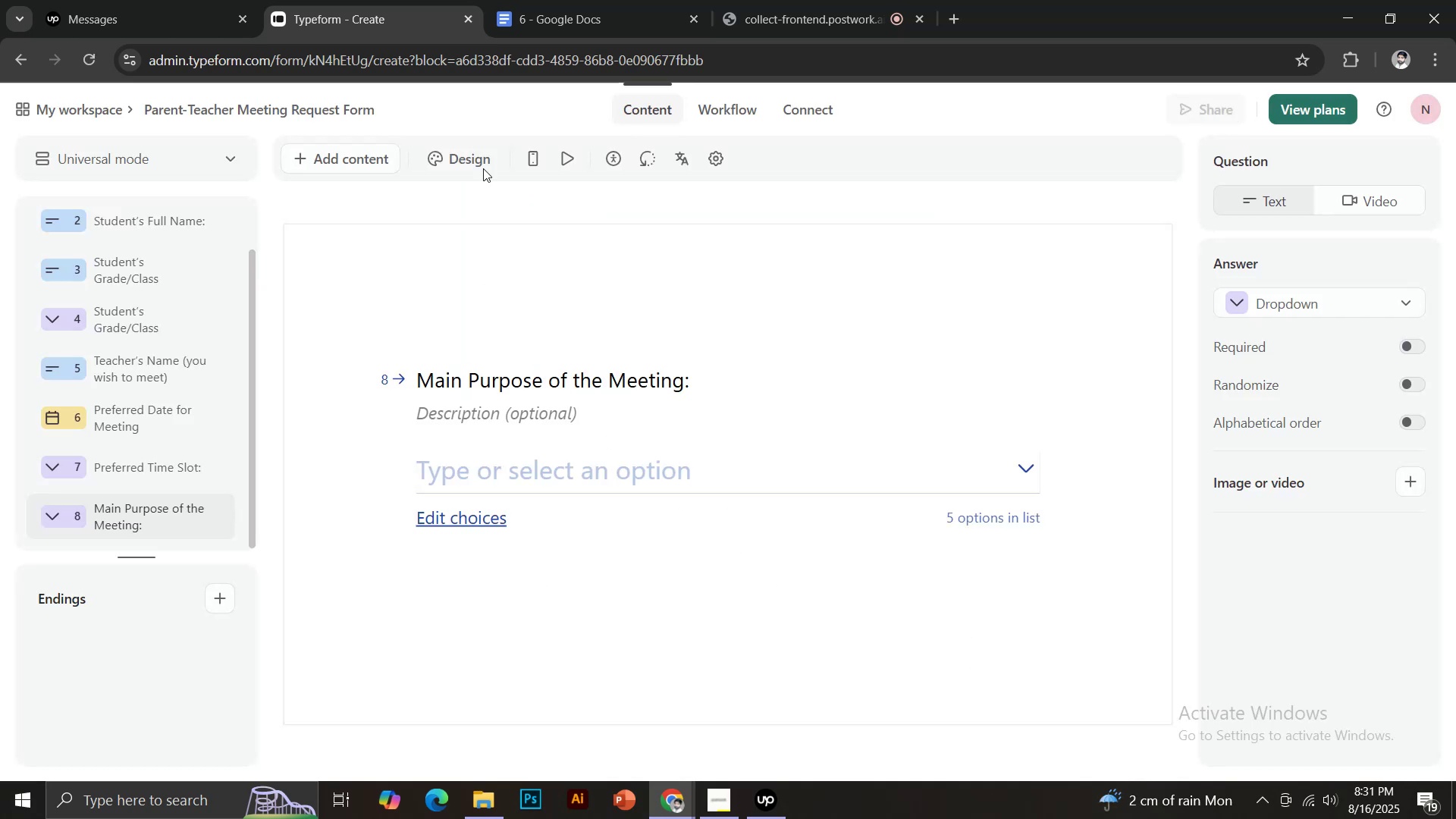 
left_click([356, 168])
 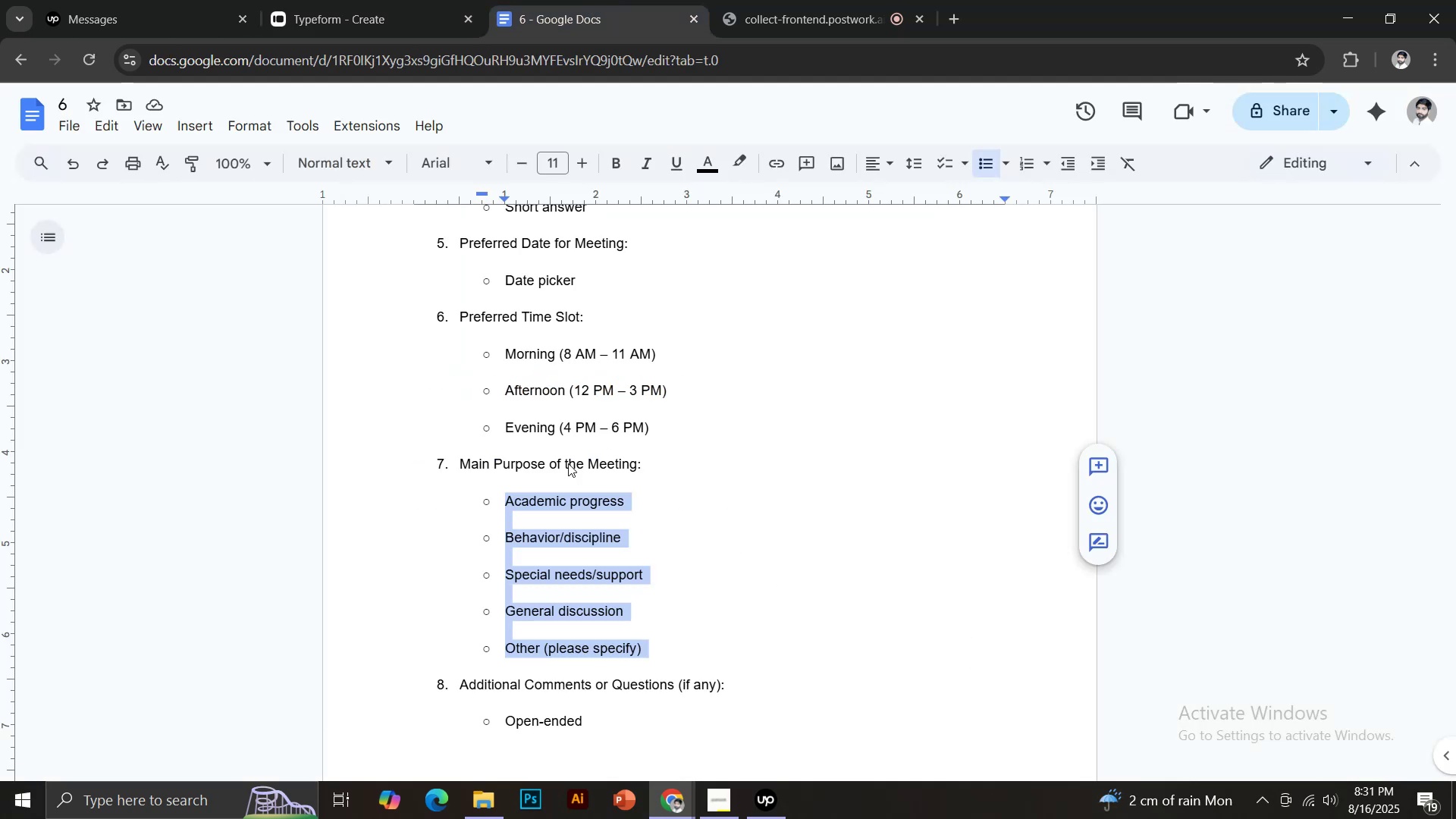 
scroll: coordinate [582, 526], scroll_direction: down, amount: 2.0
 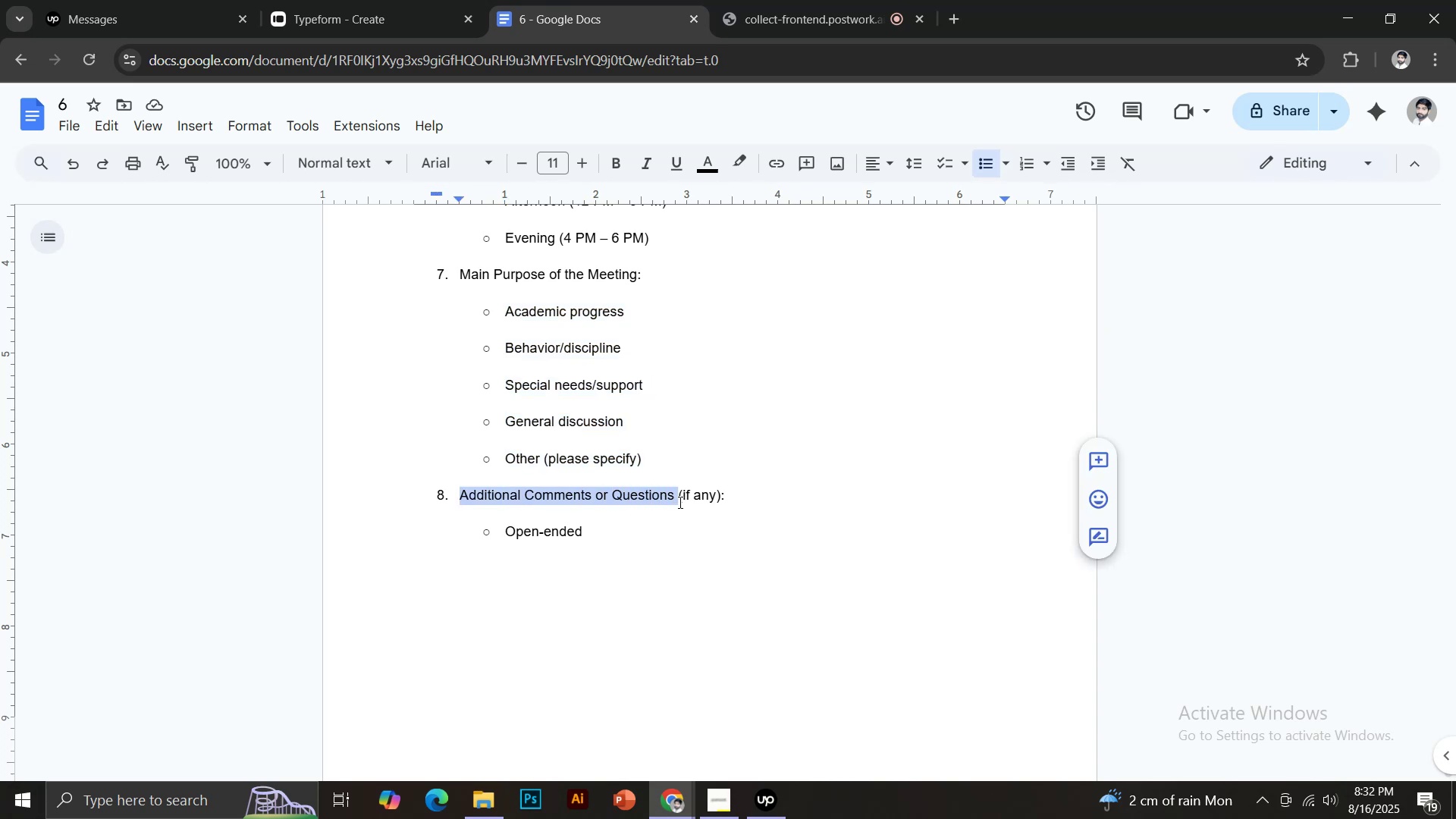 
key(Control+C)
 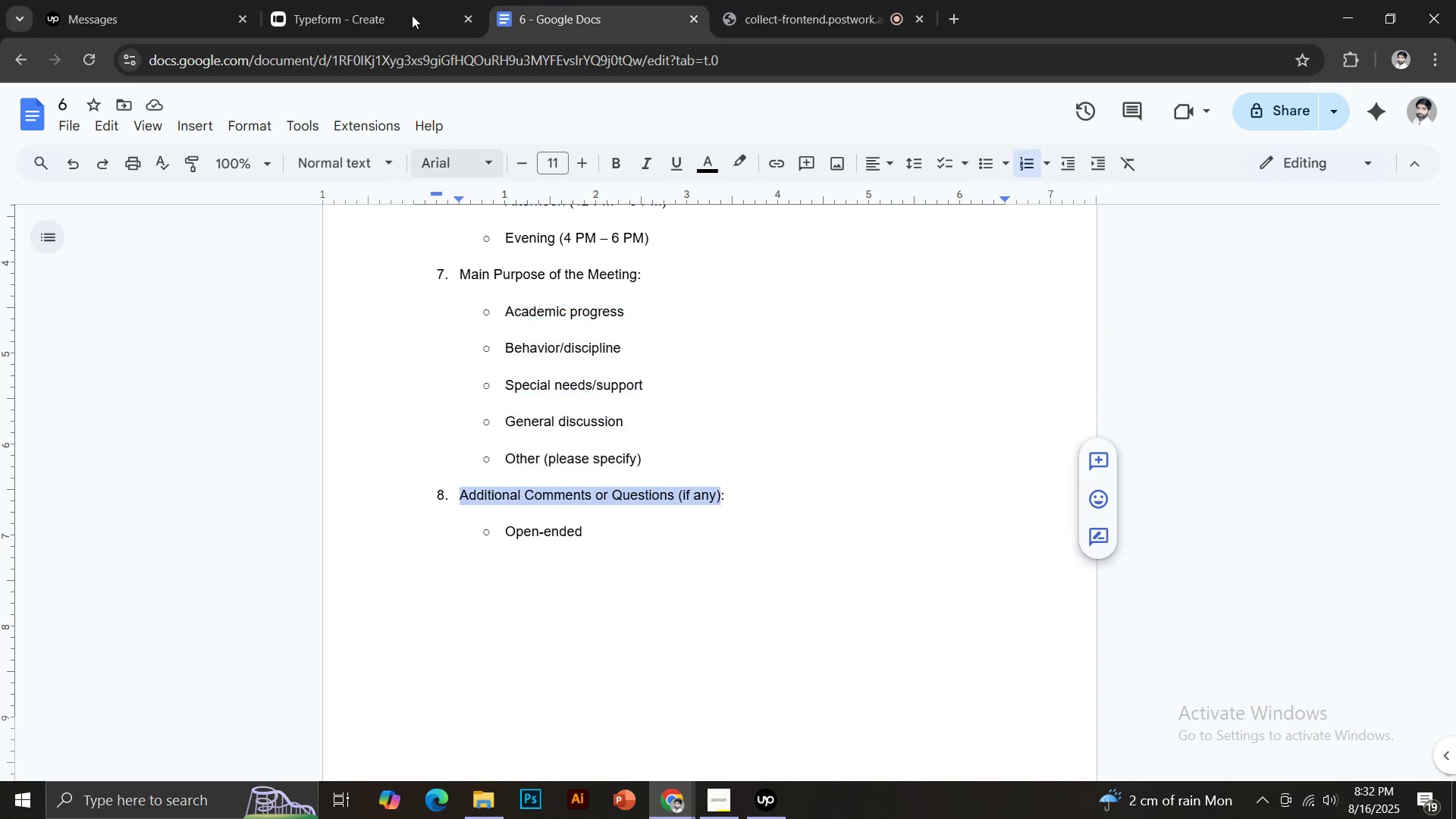 
left_click([360, 0])
 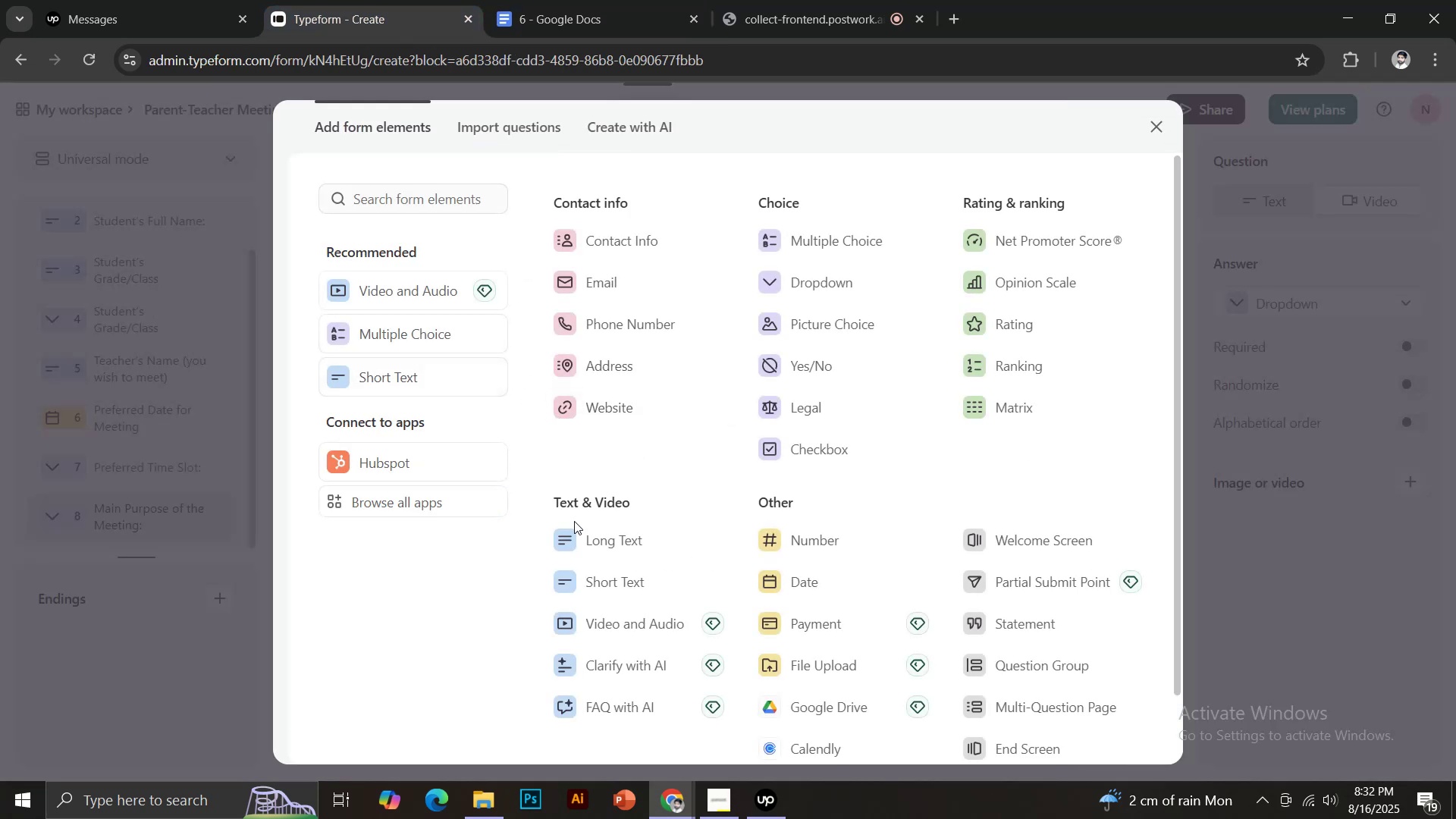 
left_click([604, 538])
 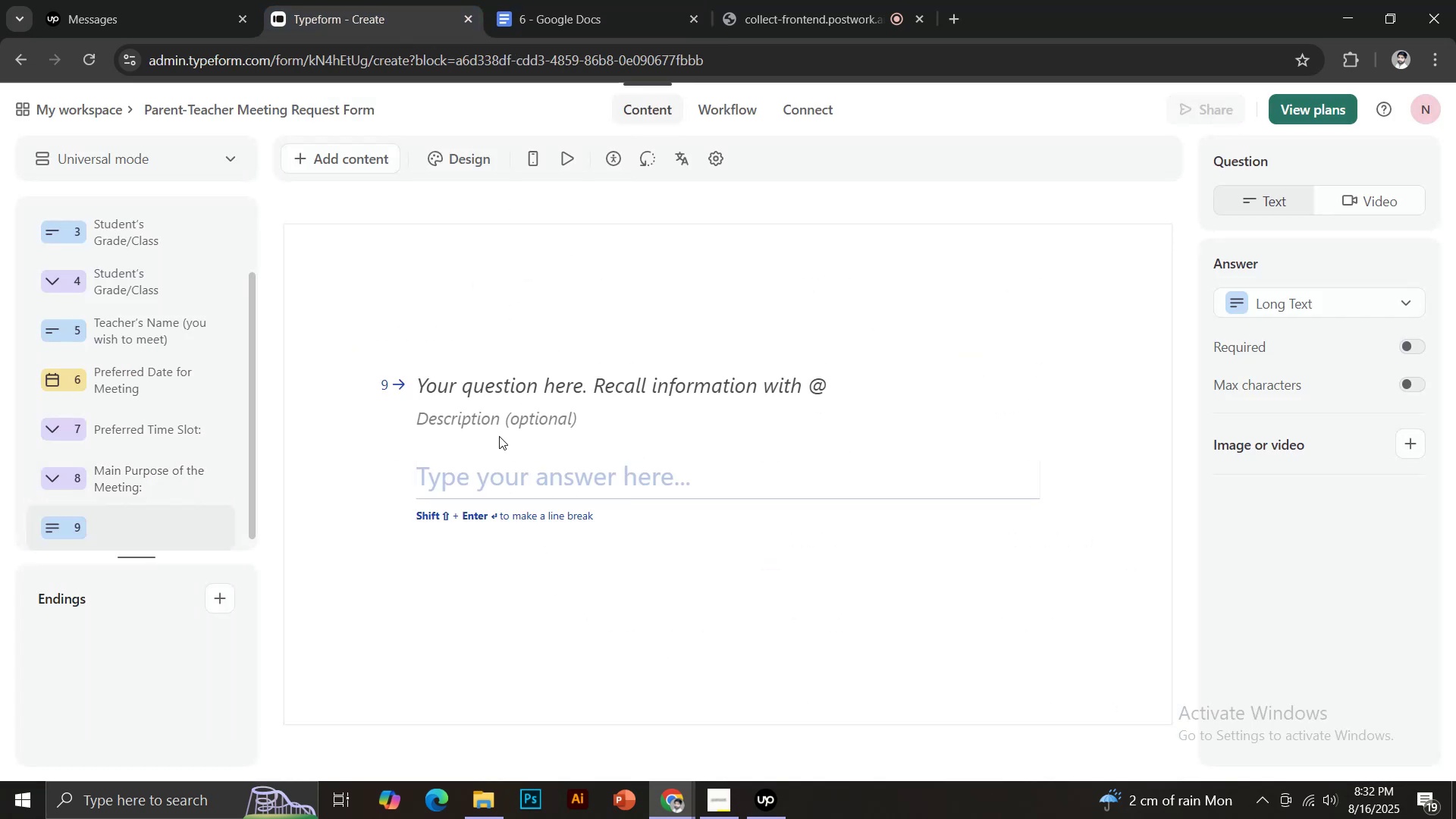 
double_click([486, 376])
 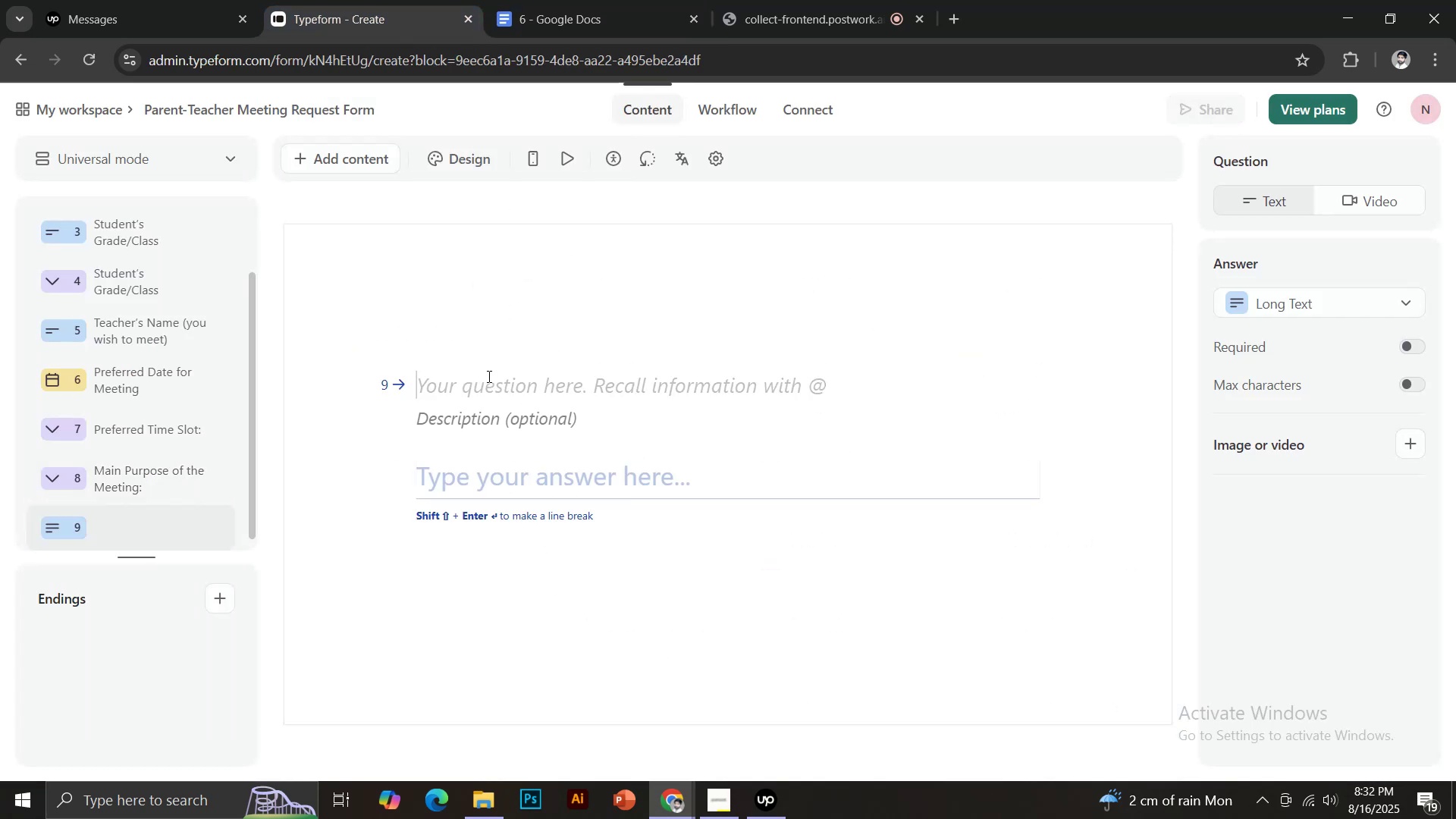 
key(Control+V)
 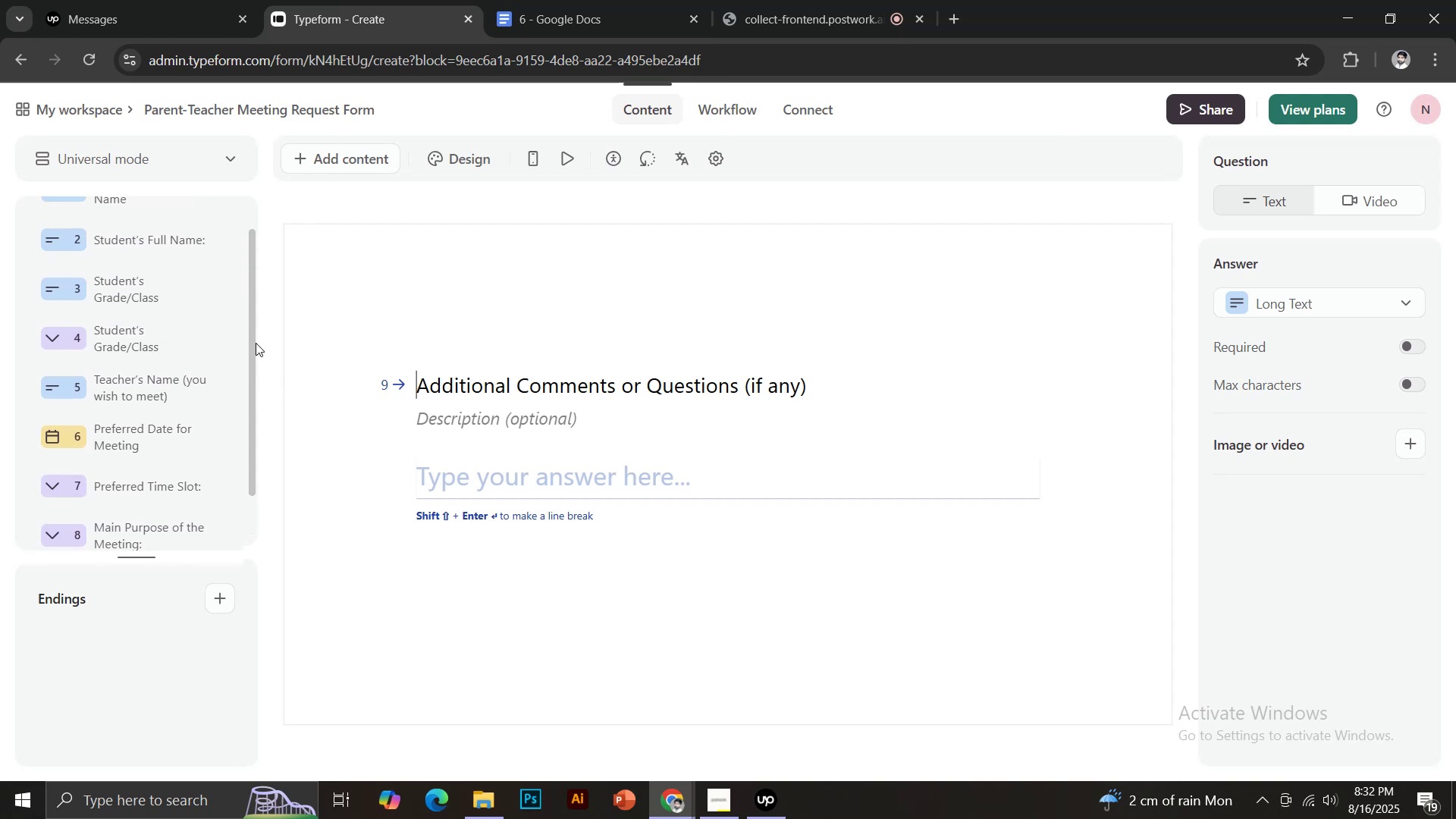 
wait(9.14)
 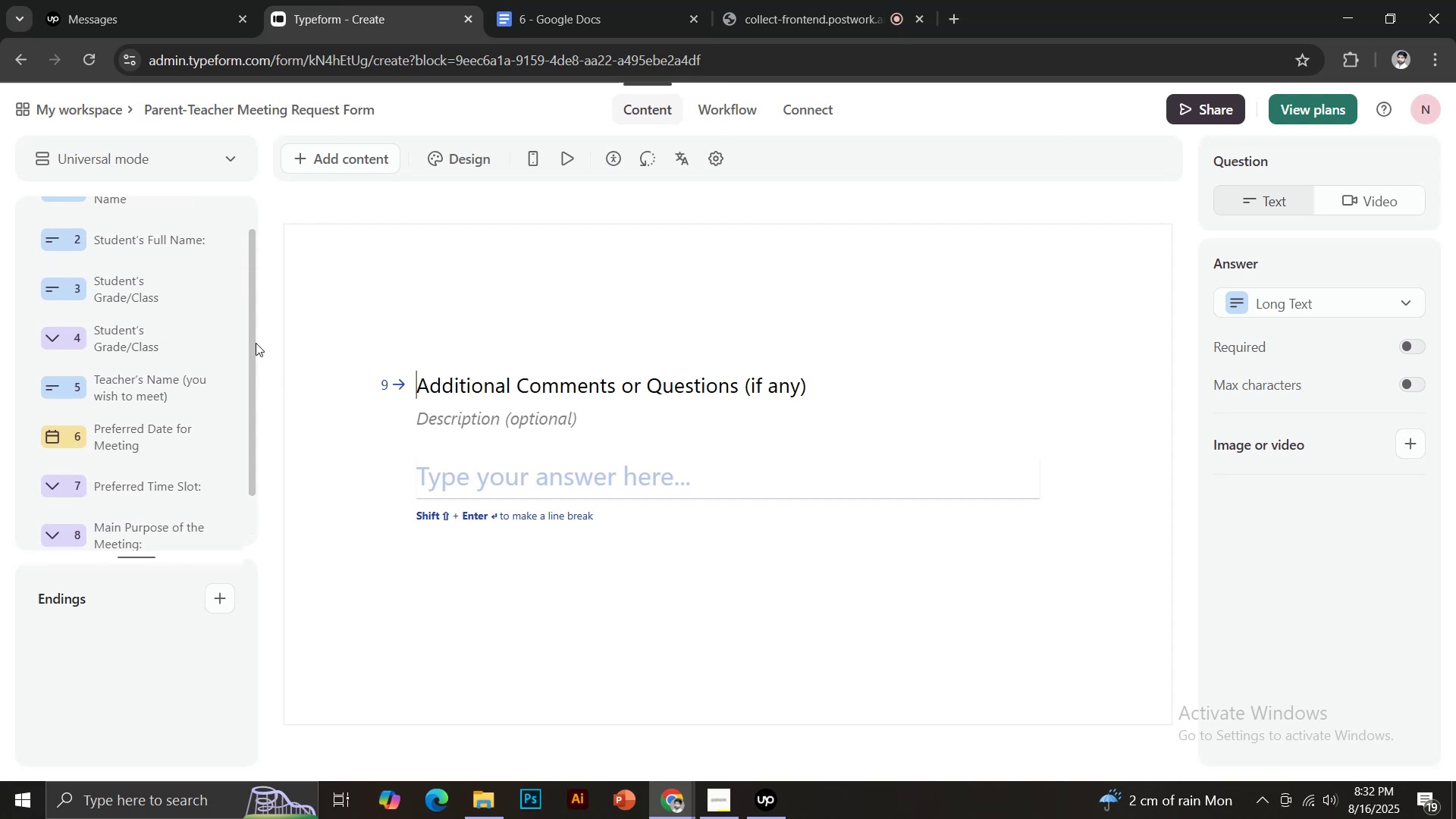 
left_click([1409, 349])
 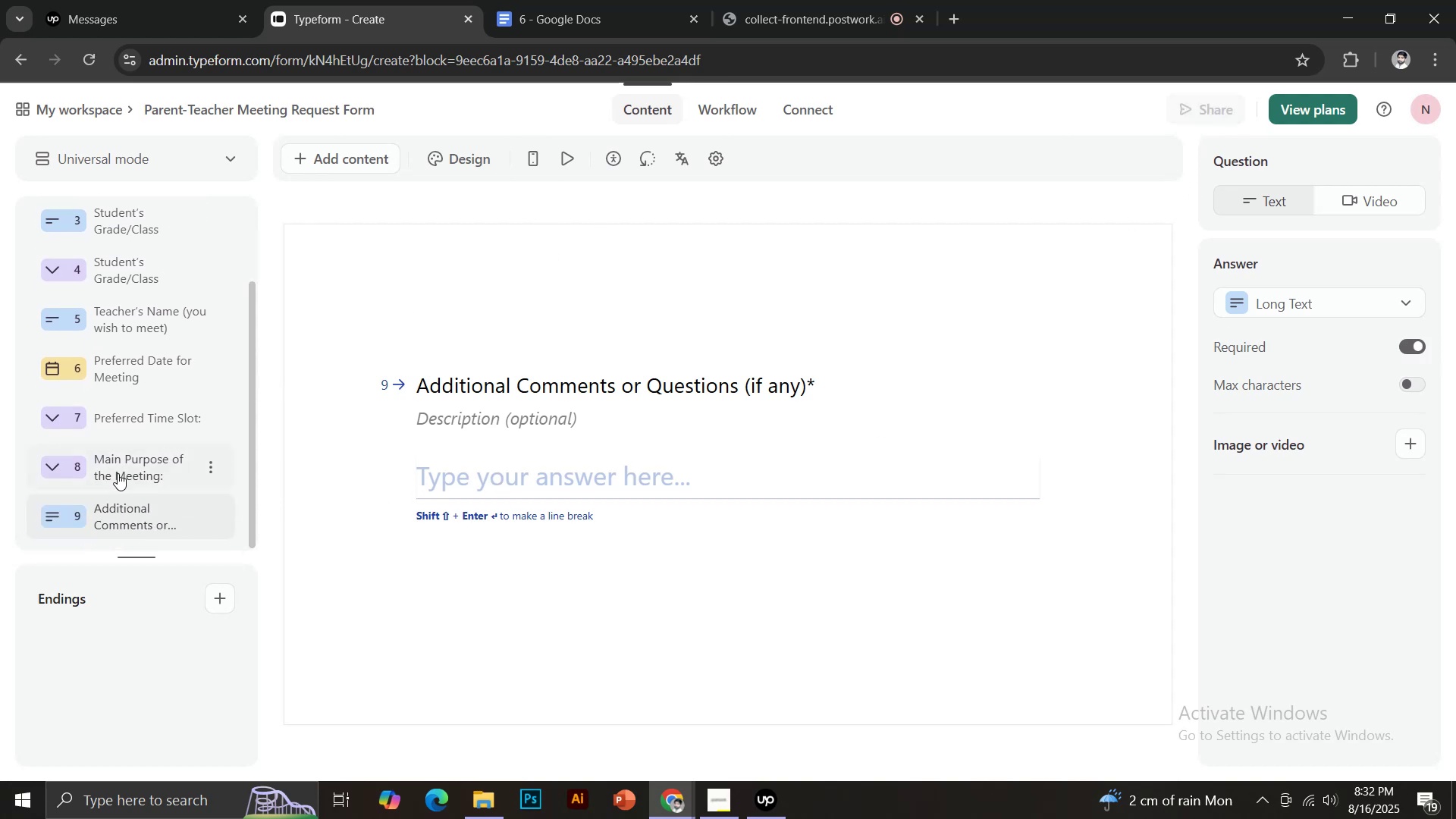 
left_click([118, 472])
 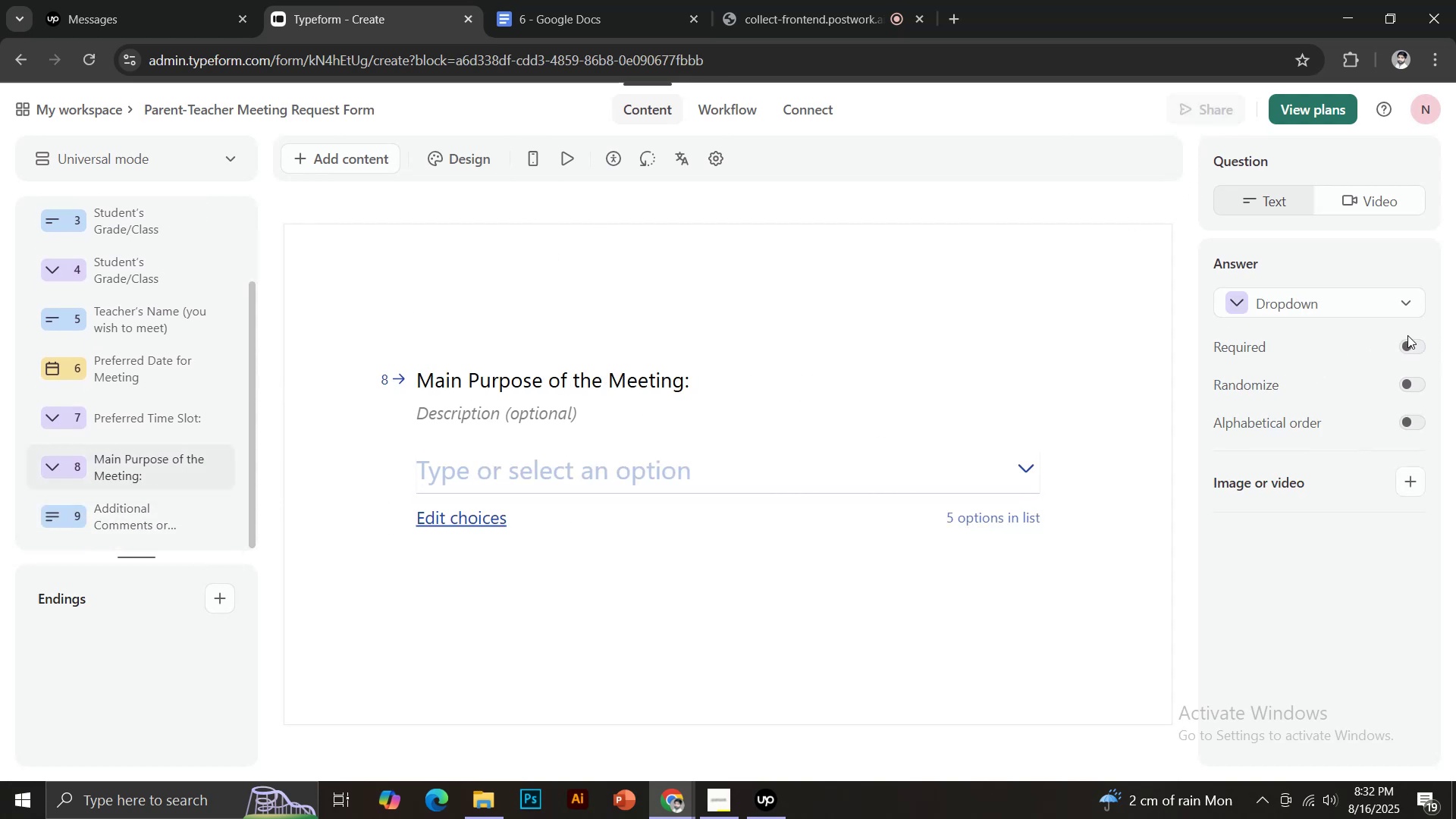 
left_click([1406, 346])
 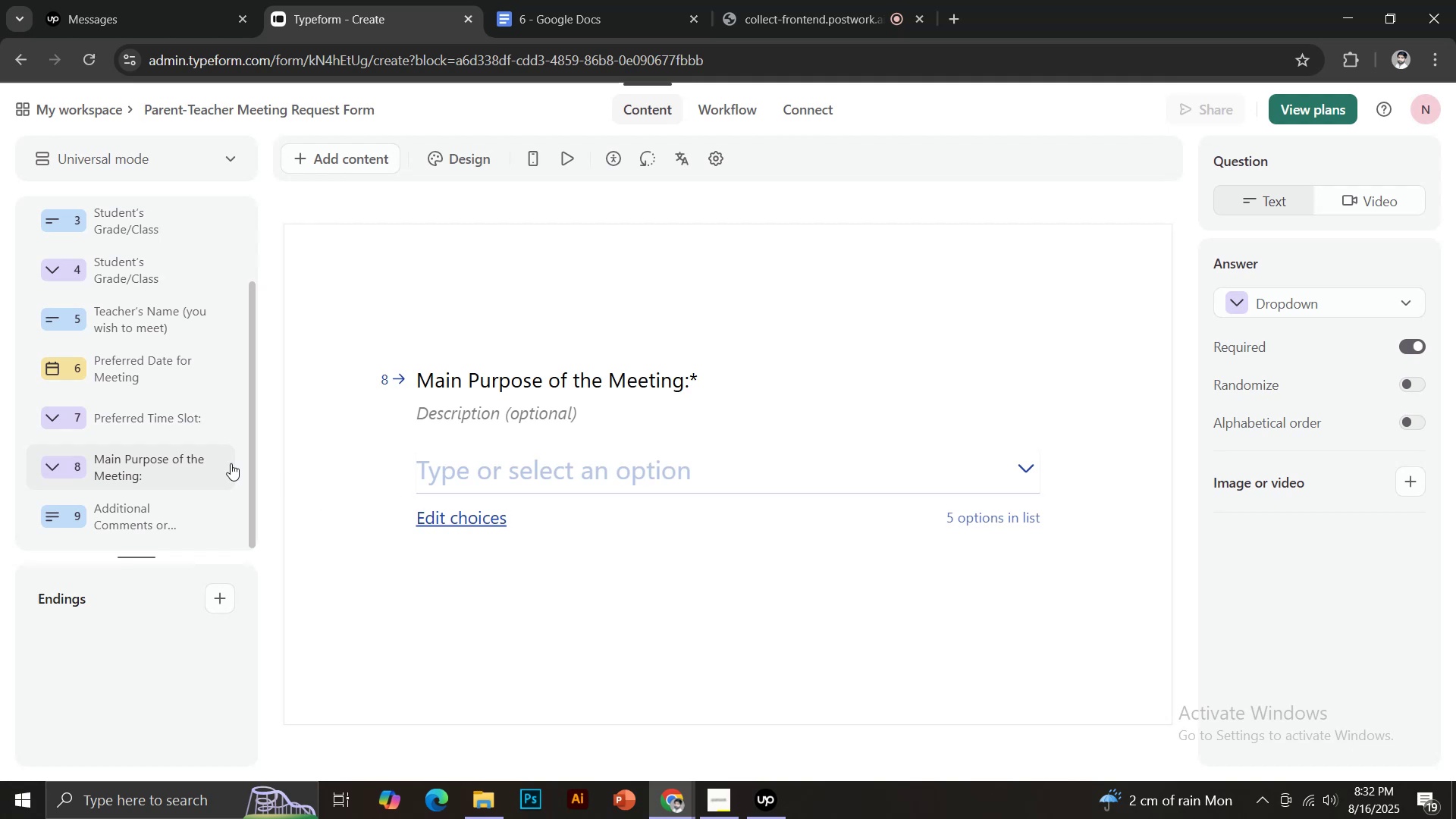 
left_click([165, 427])
 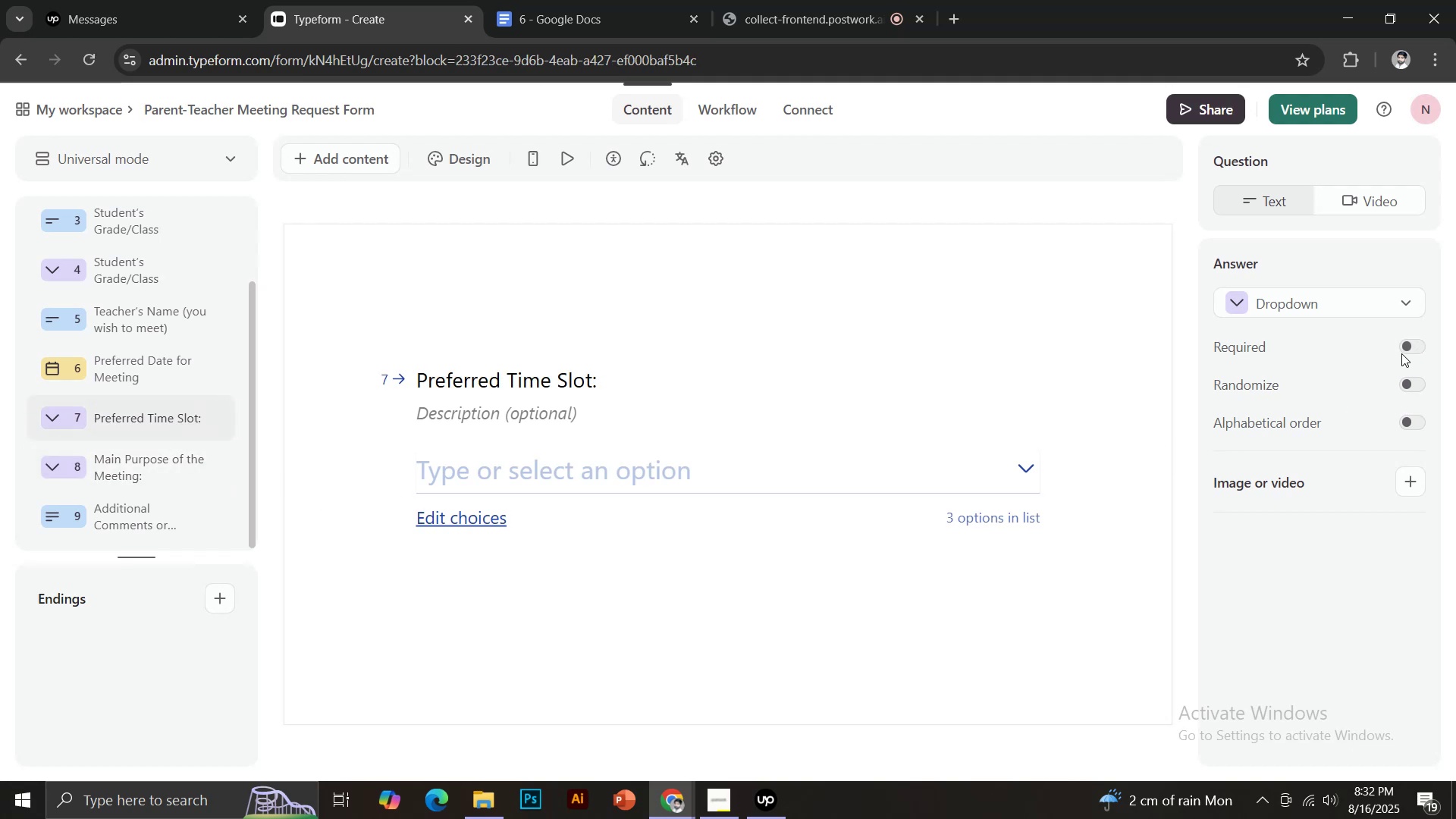 
left_click([1407, 344])
 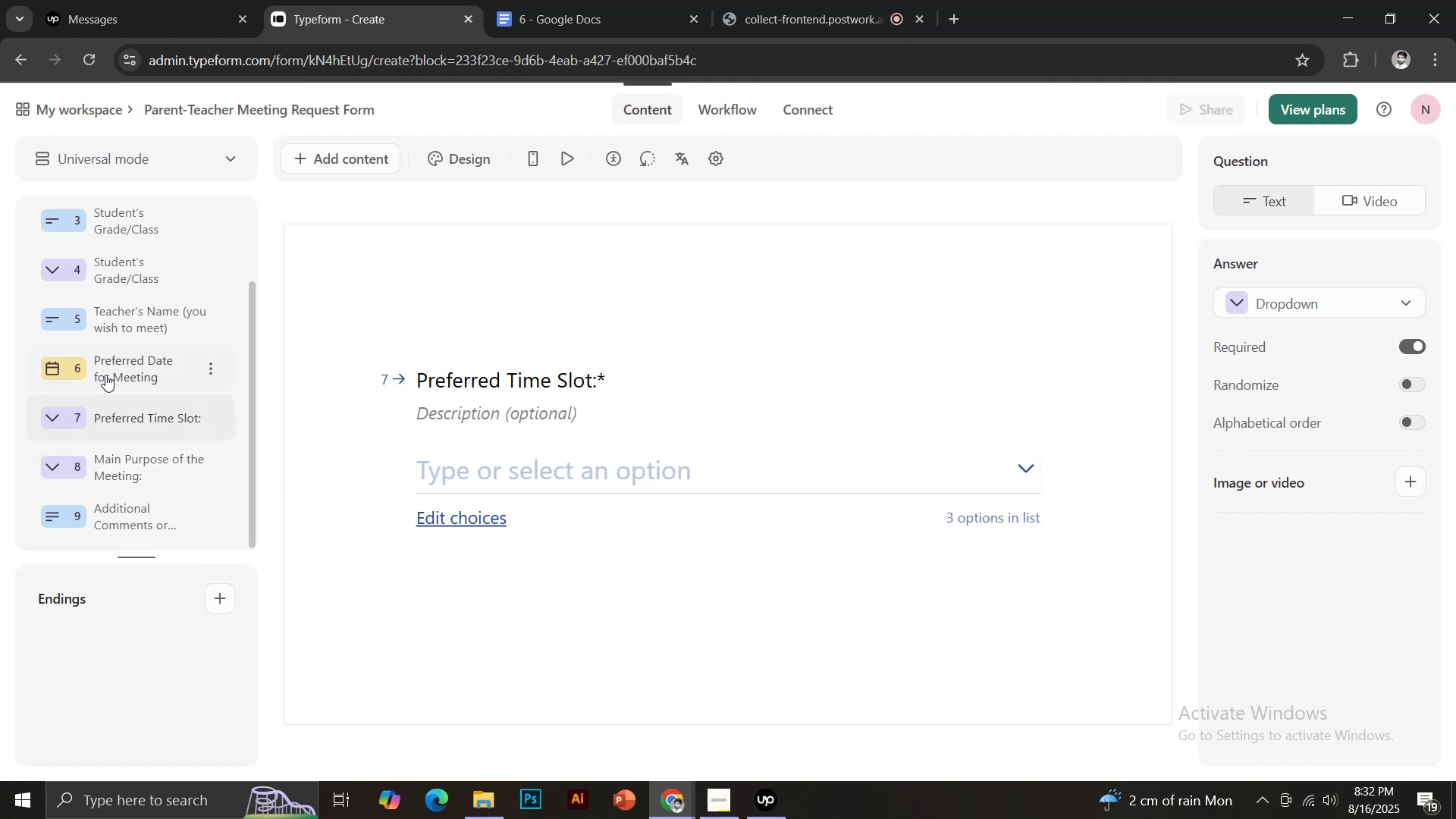 
left_click([112, 370])
 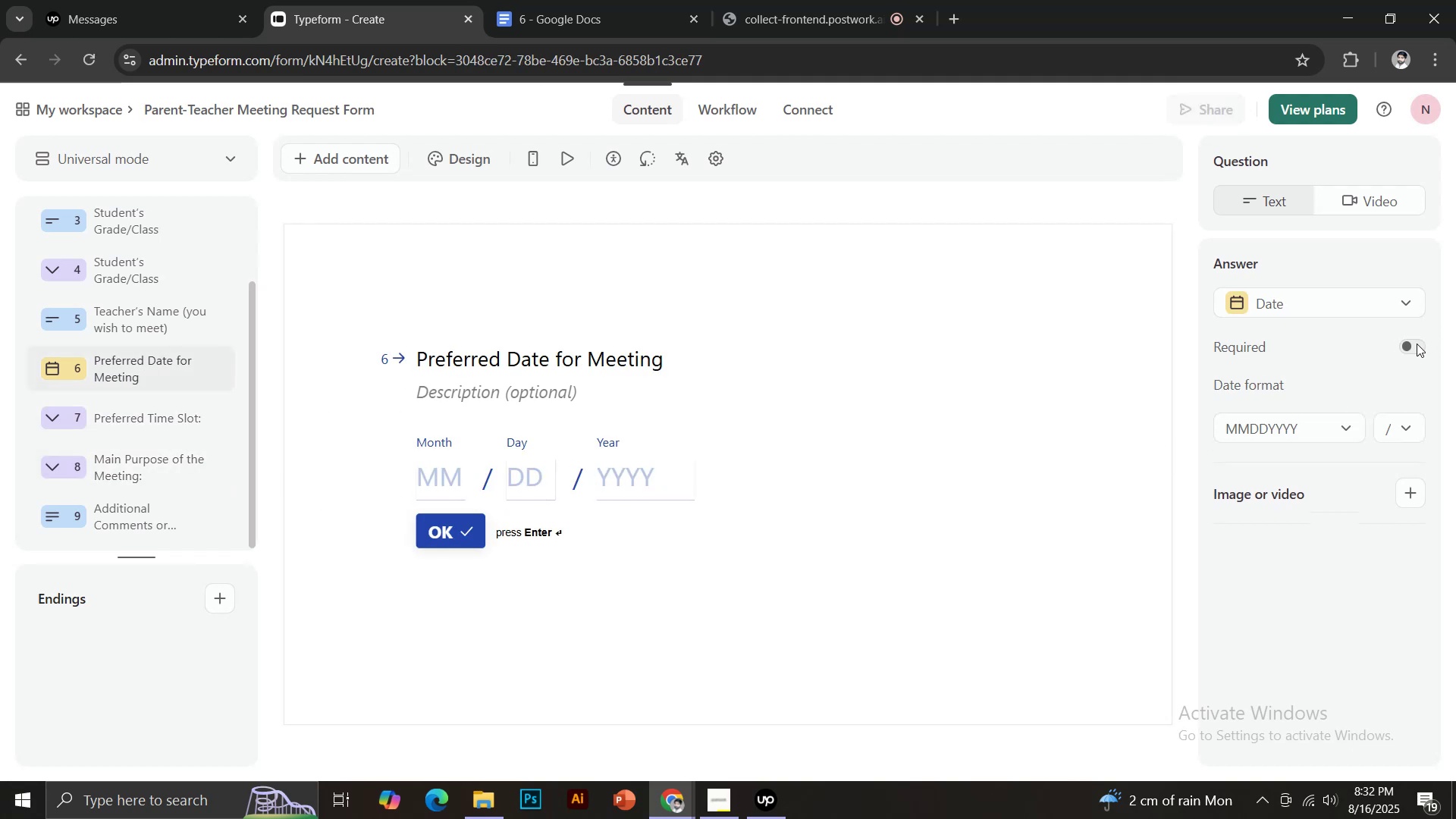 
left_click([1406, 347])
 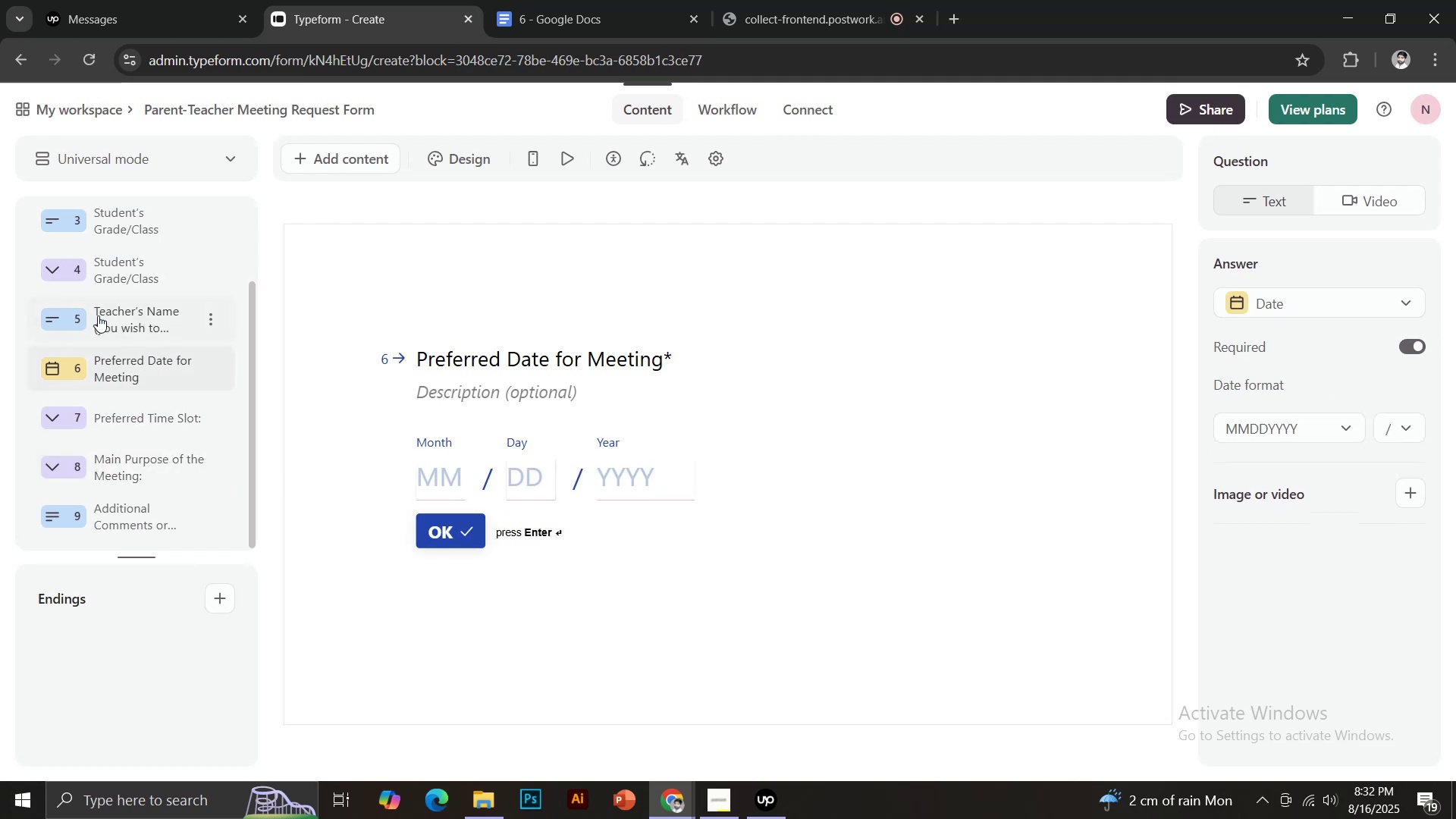 
left_click([117, 309])
 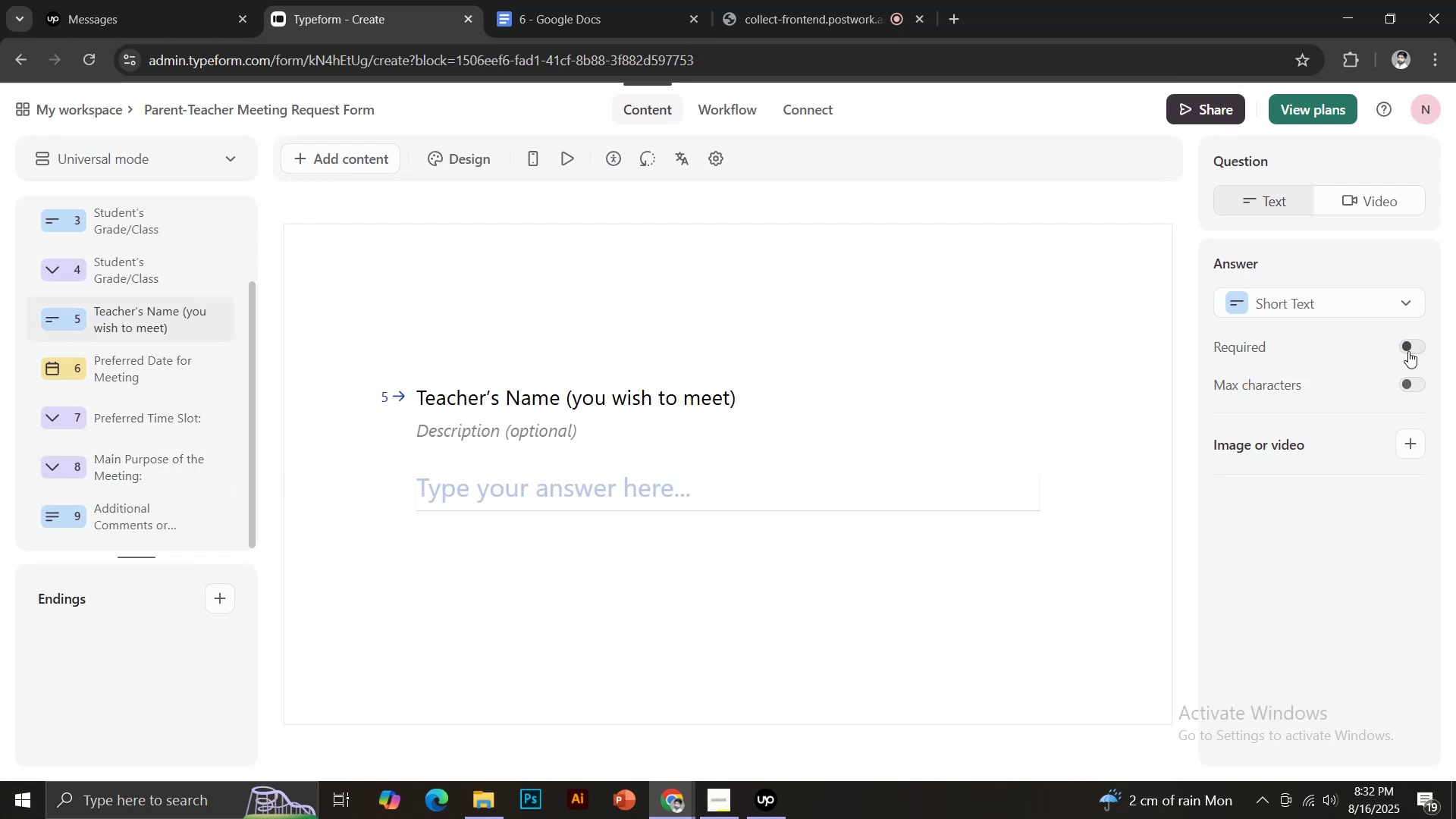 
left_click([1408, 351])
 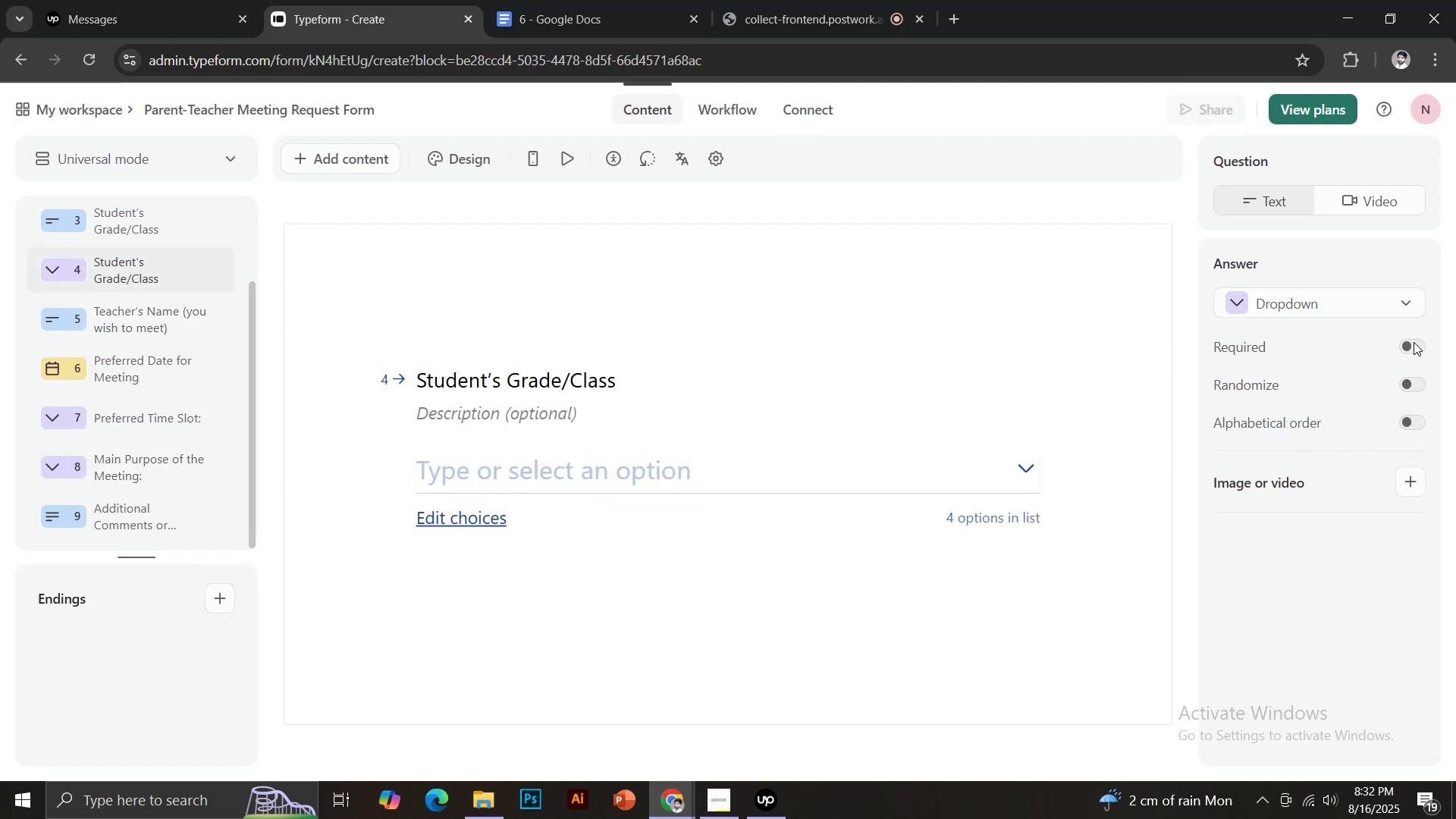 
left_click([1410, 344])
 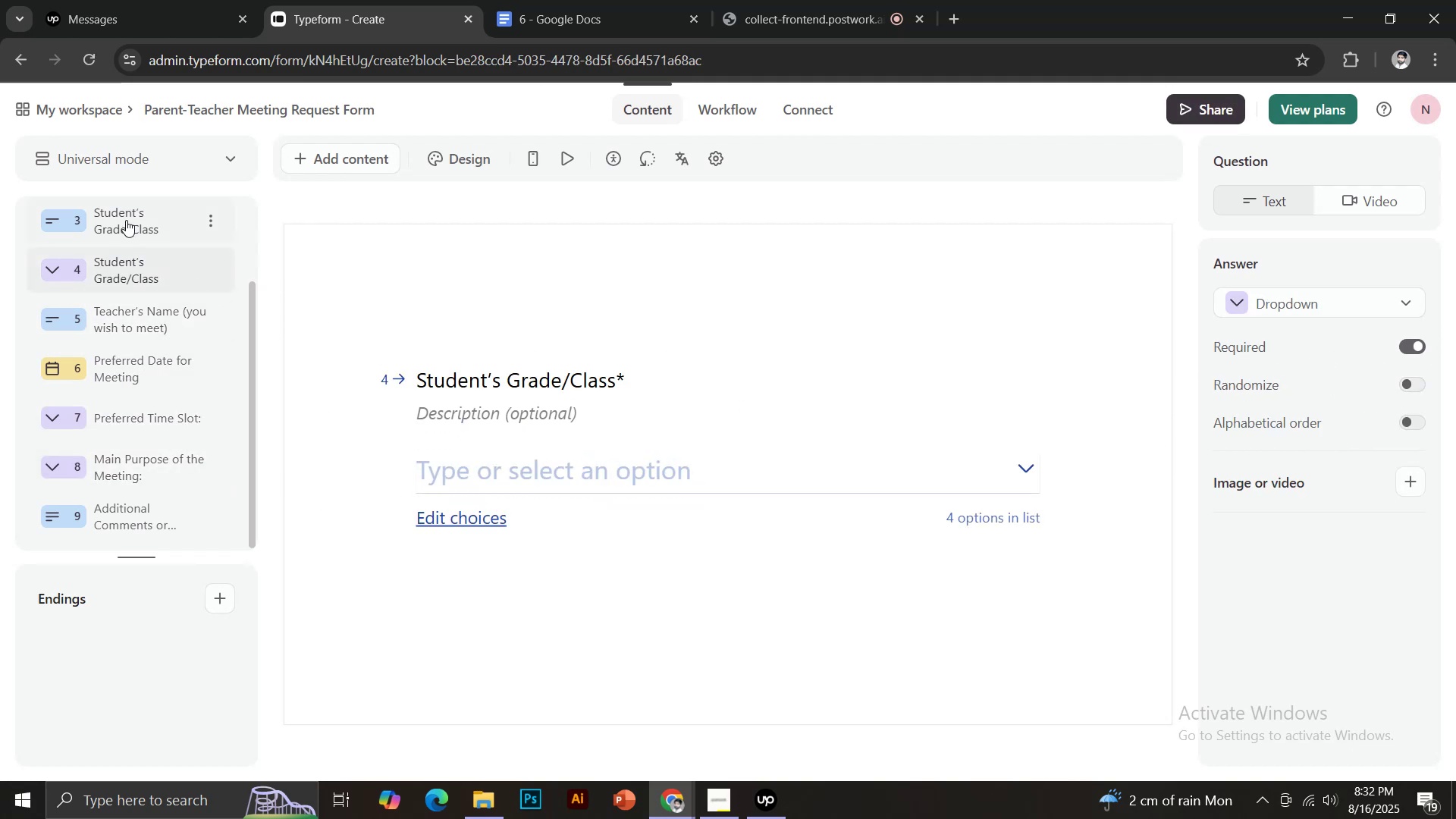 
left_click([122, 218])
 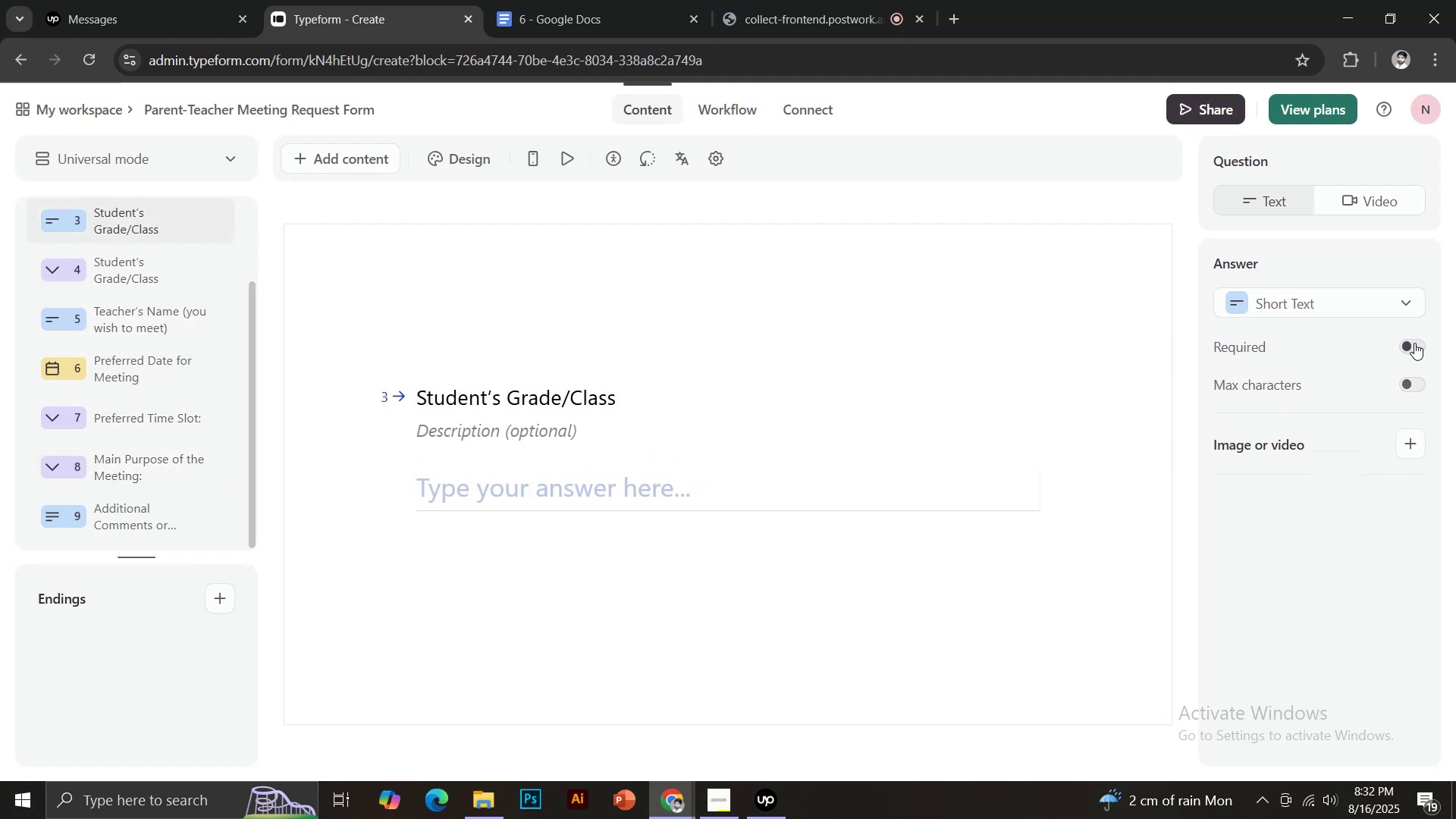 
left_click([1412, 344])
 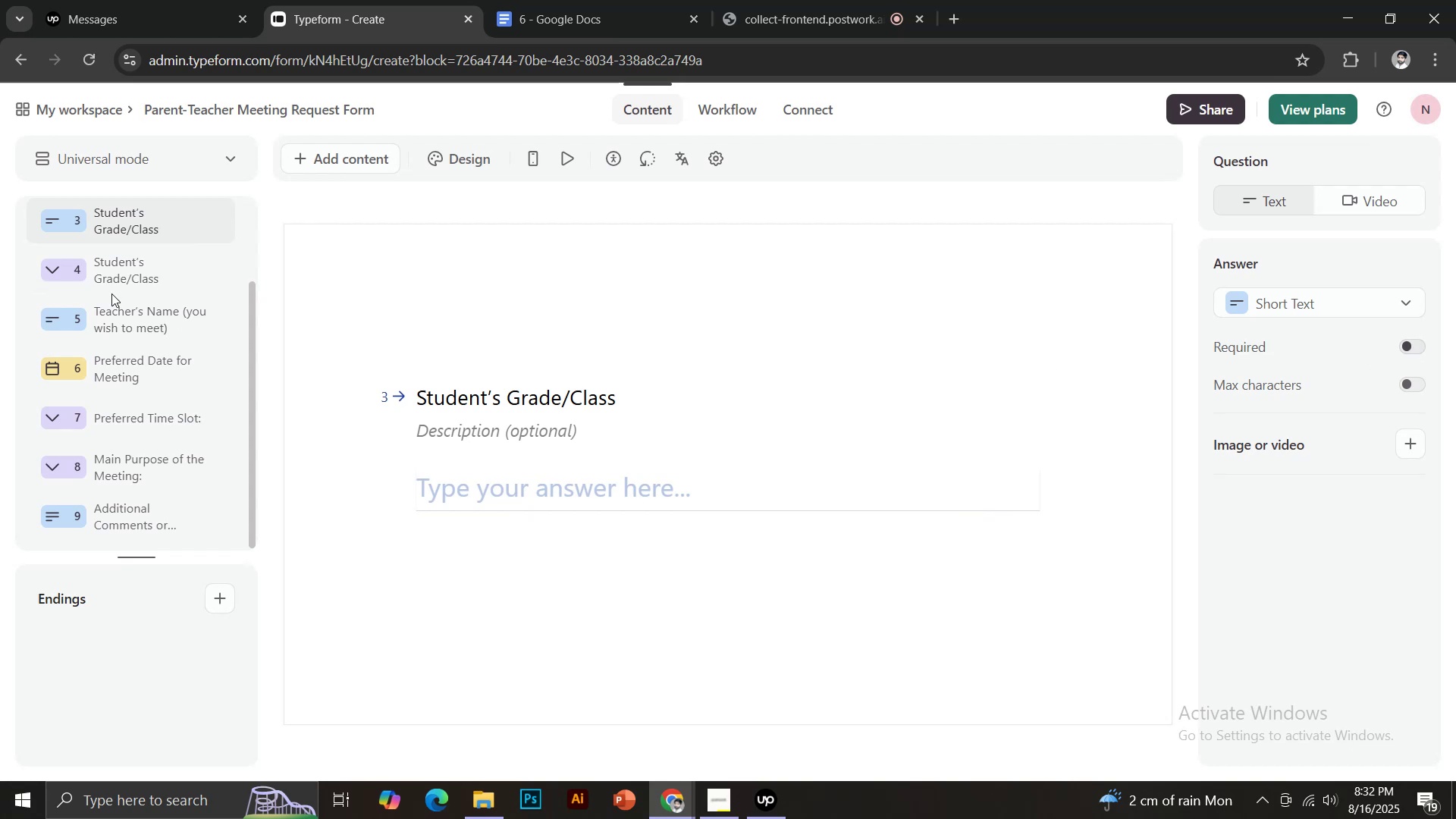 
scroll: coordinate [102, 283], scroll_direction: up, amount: 1.0
 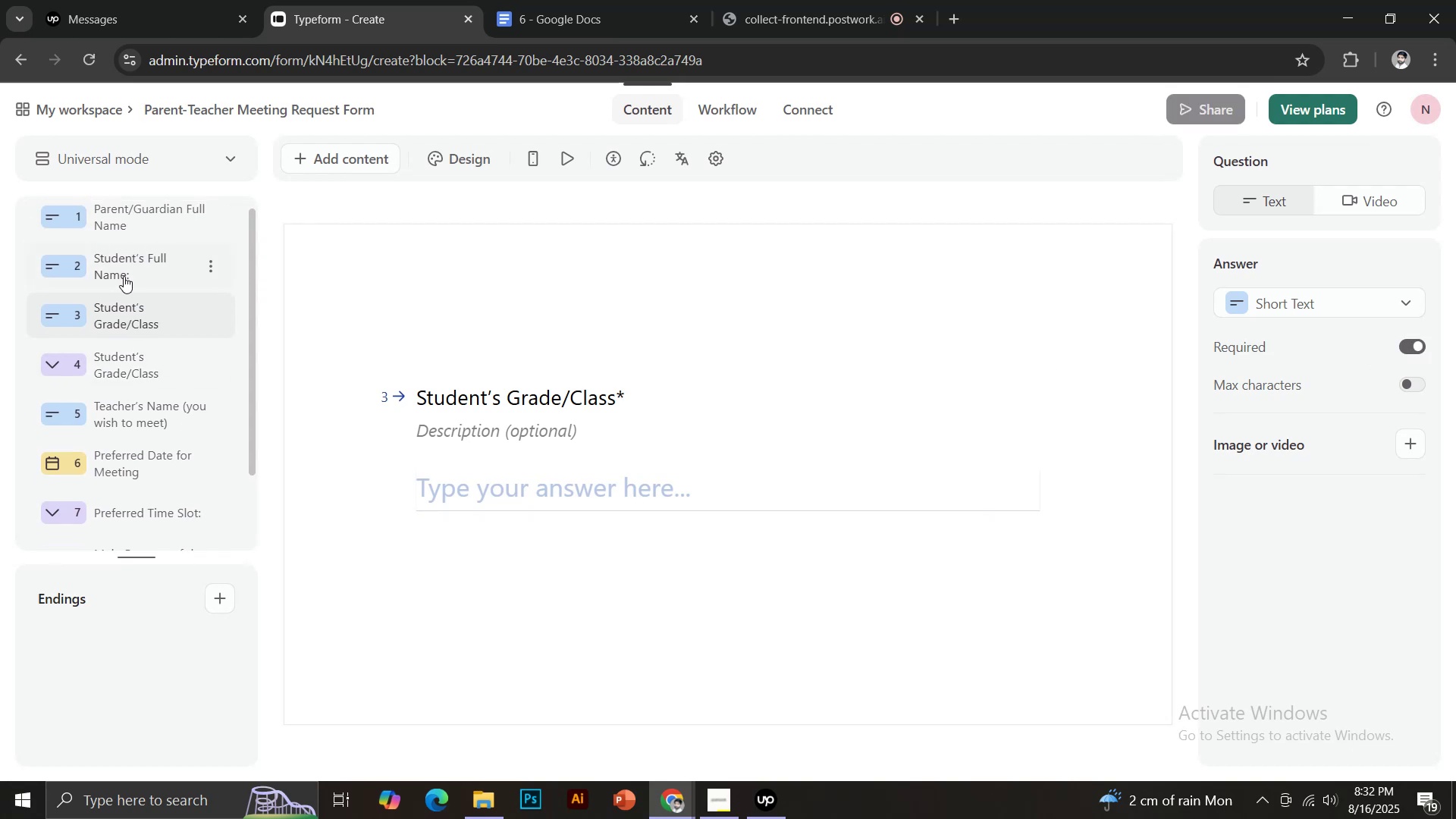 
left_click([124, 273])
 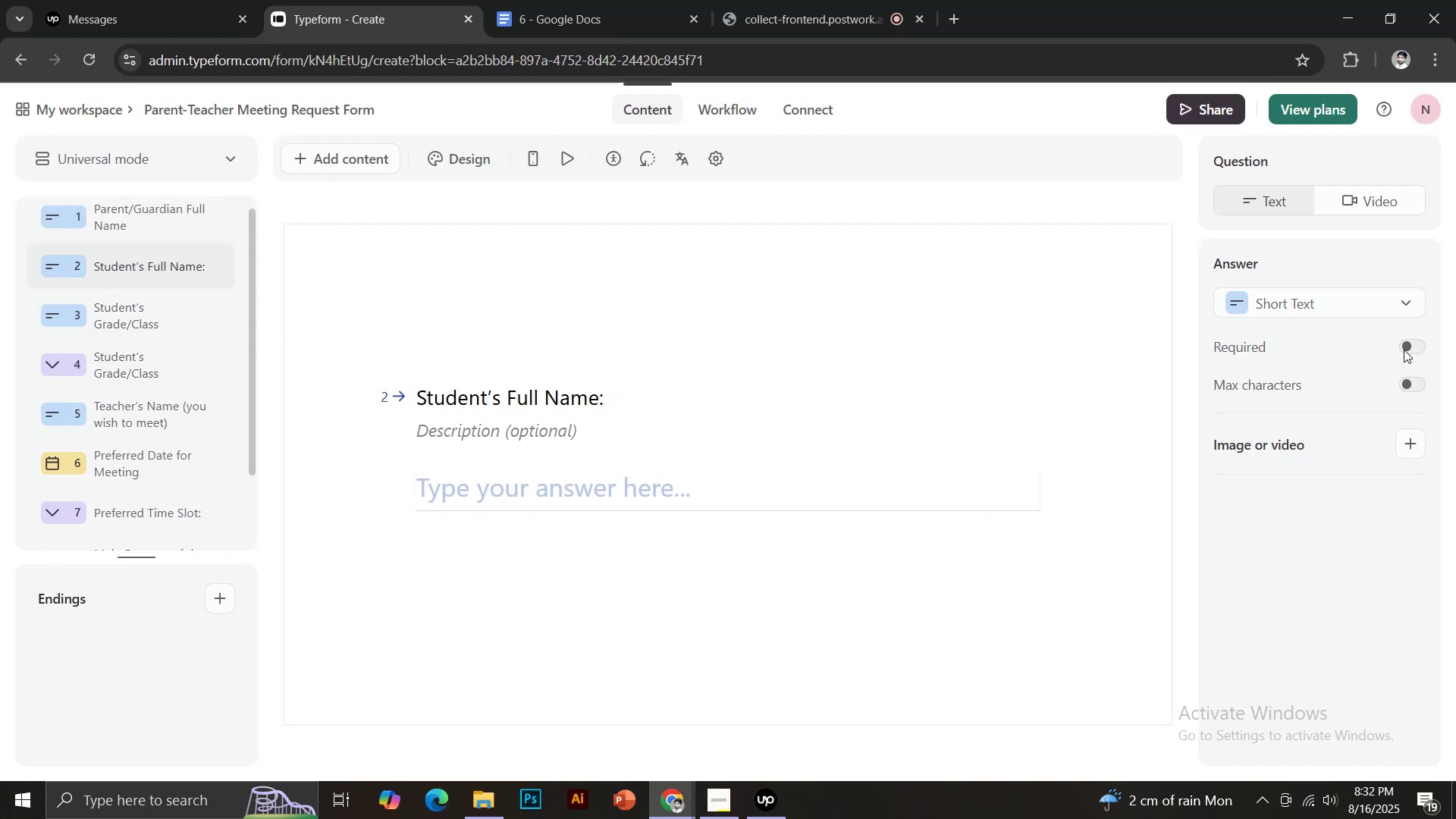 
left_click([1404, 348])
 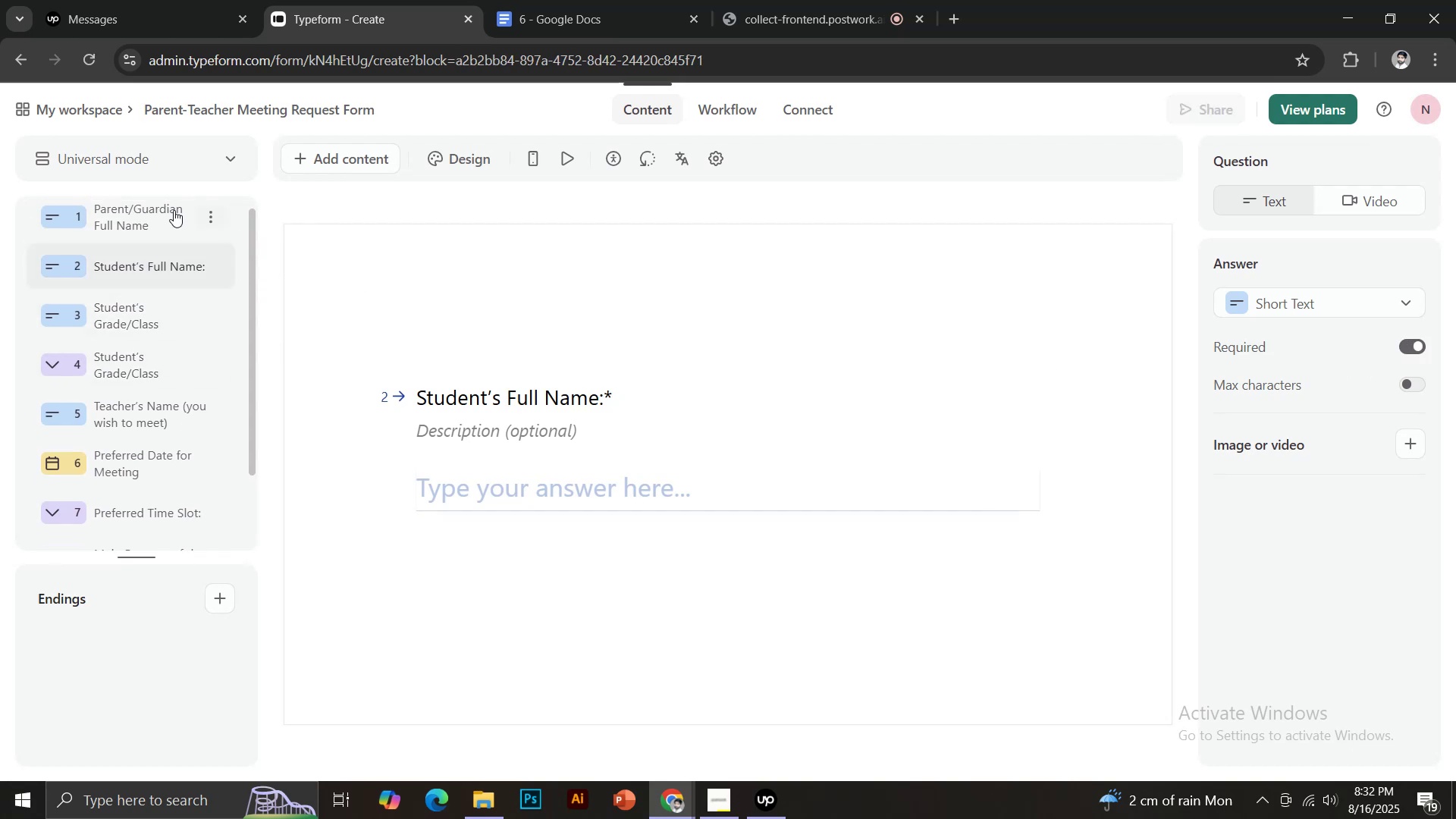 
left_click([157, 210])
 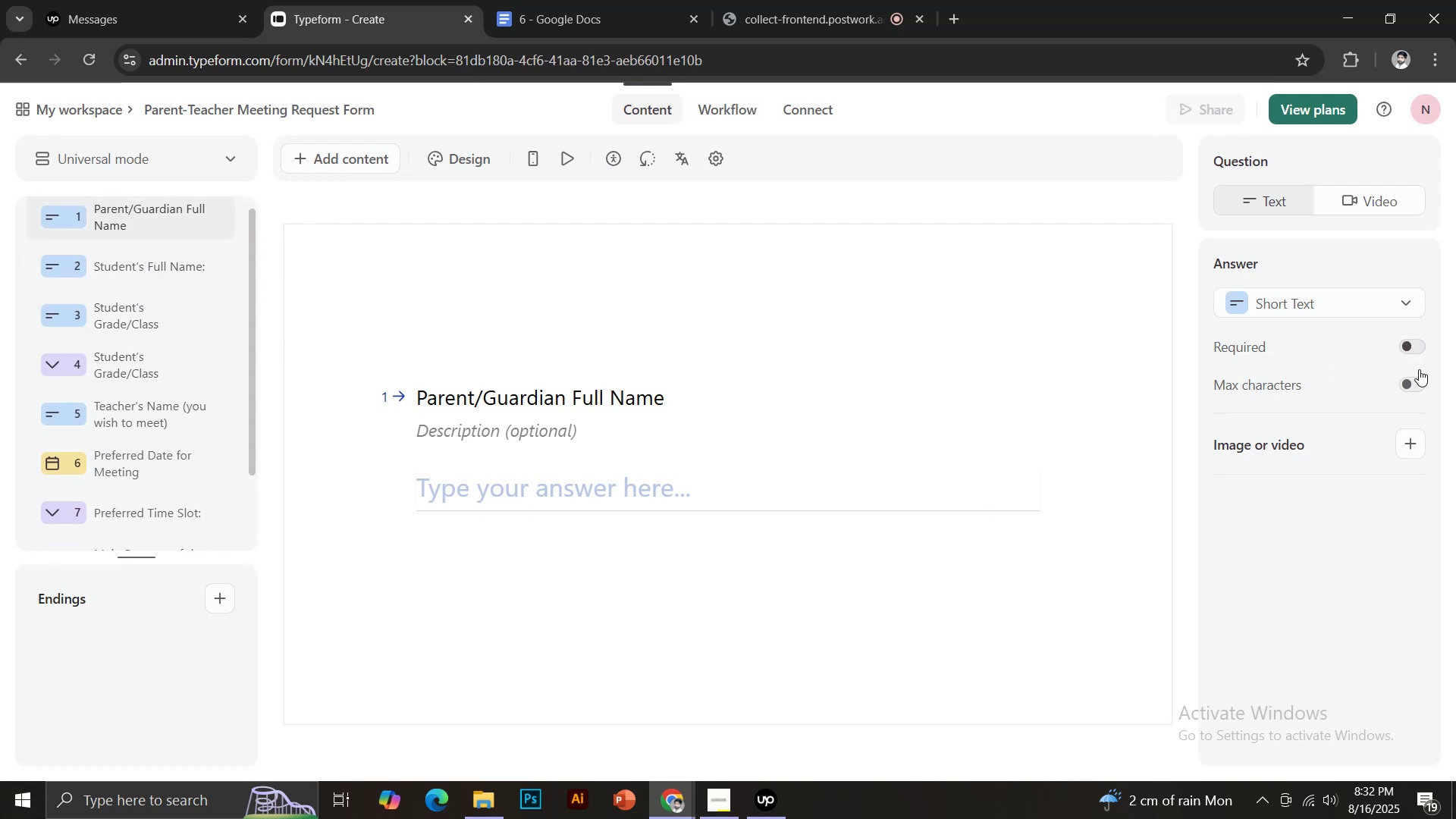 
scroll: coordinate [139, 293], scroll_direction: up, amount: 3.0
 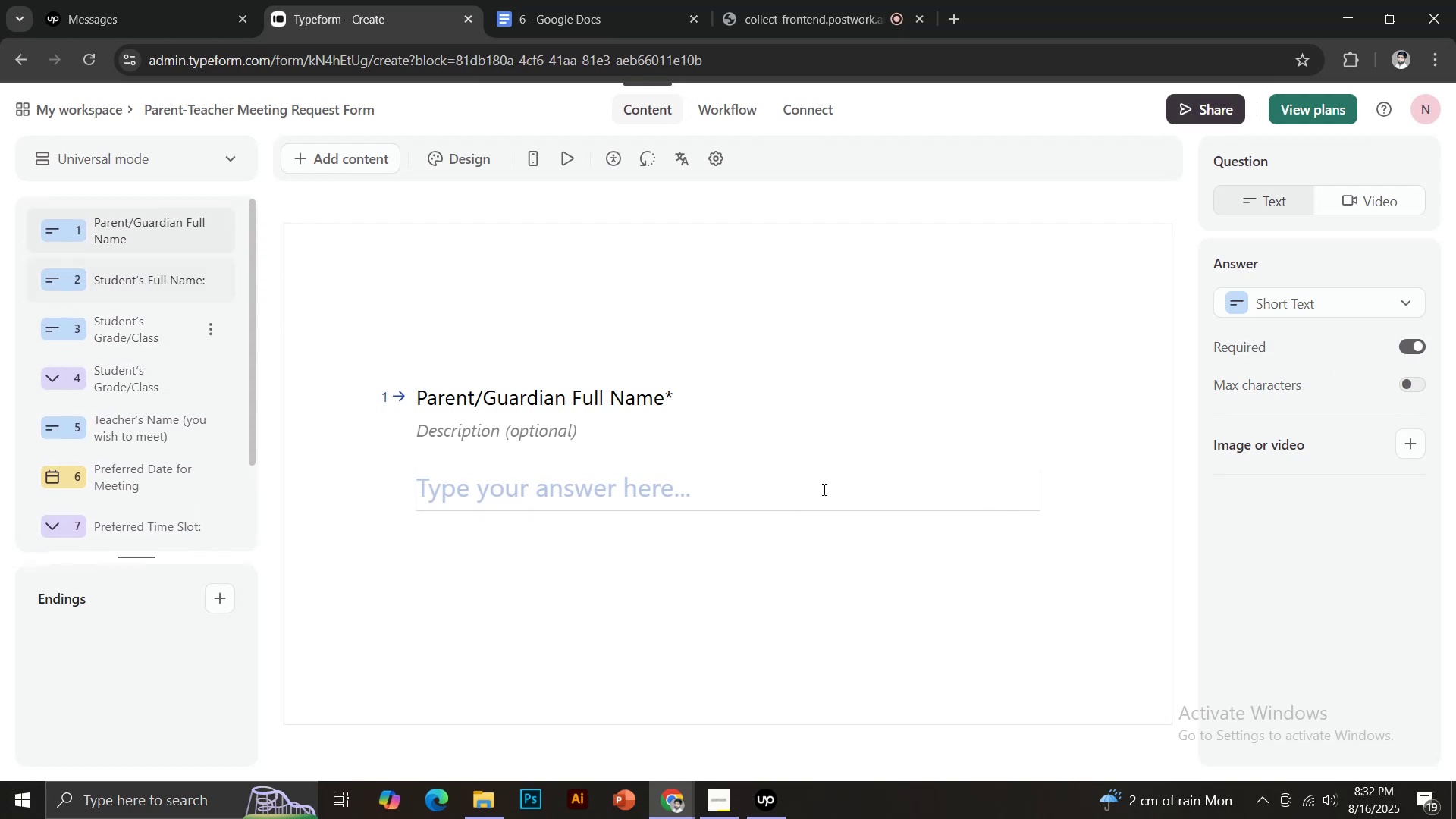 
scroll: coordinate [186, 441], scroll_direction: down, amount: 18.0
 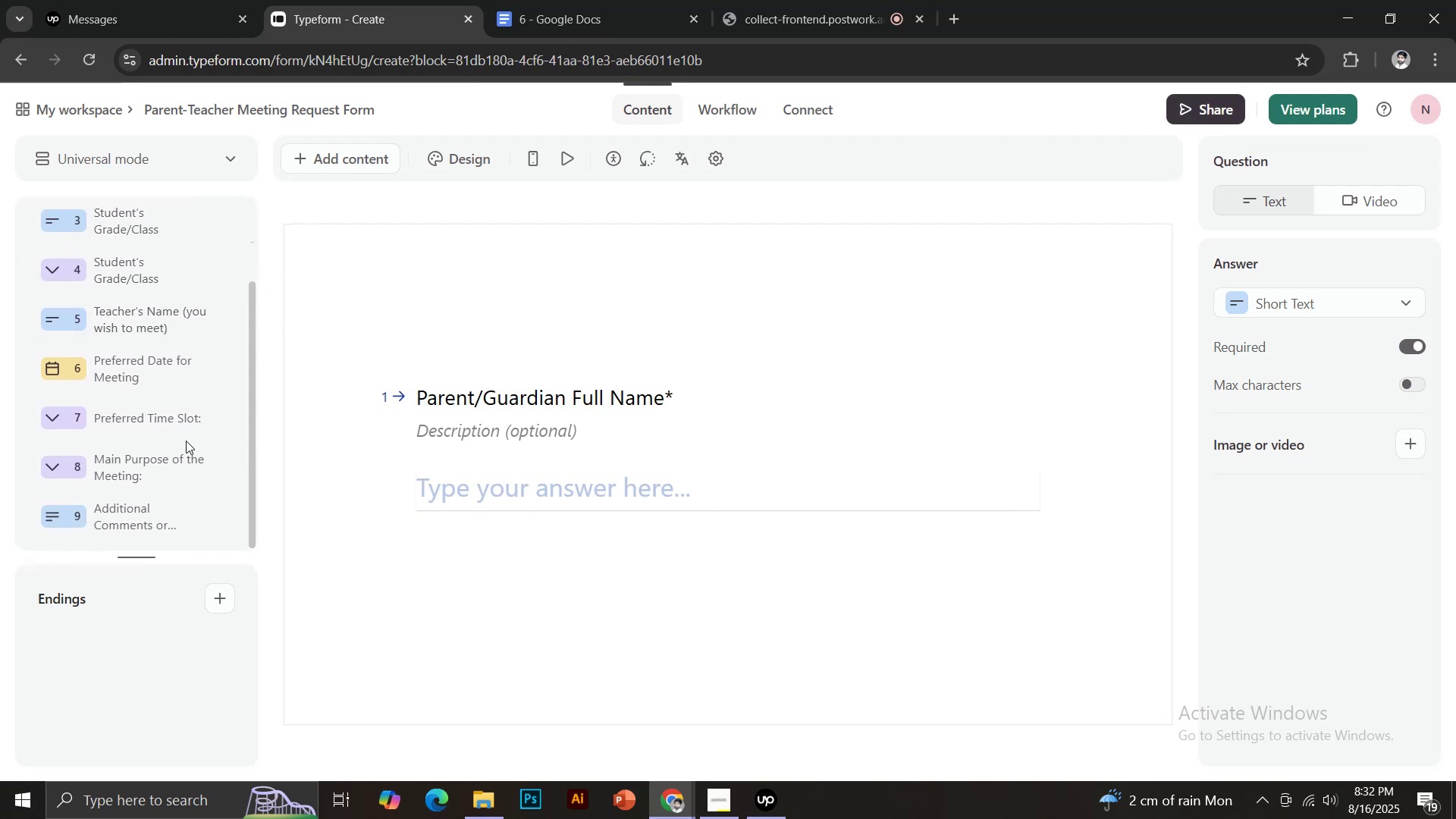 
scroll: coordinate [652, 459], scroll_direction: up, amount: 8.0
 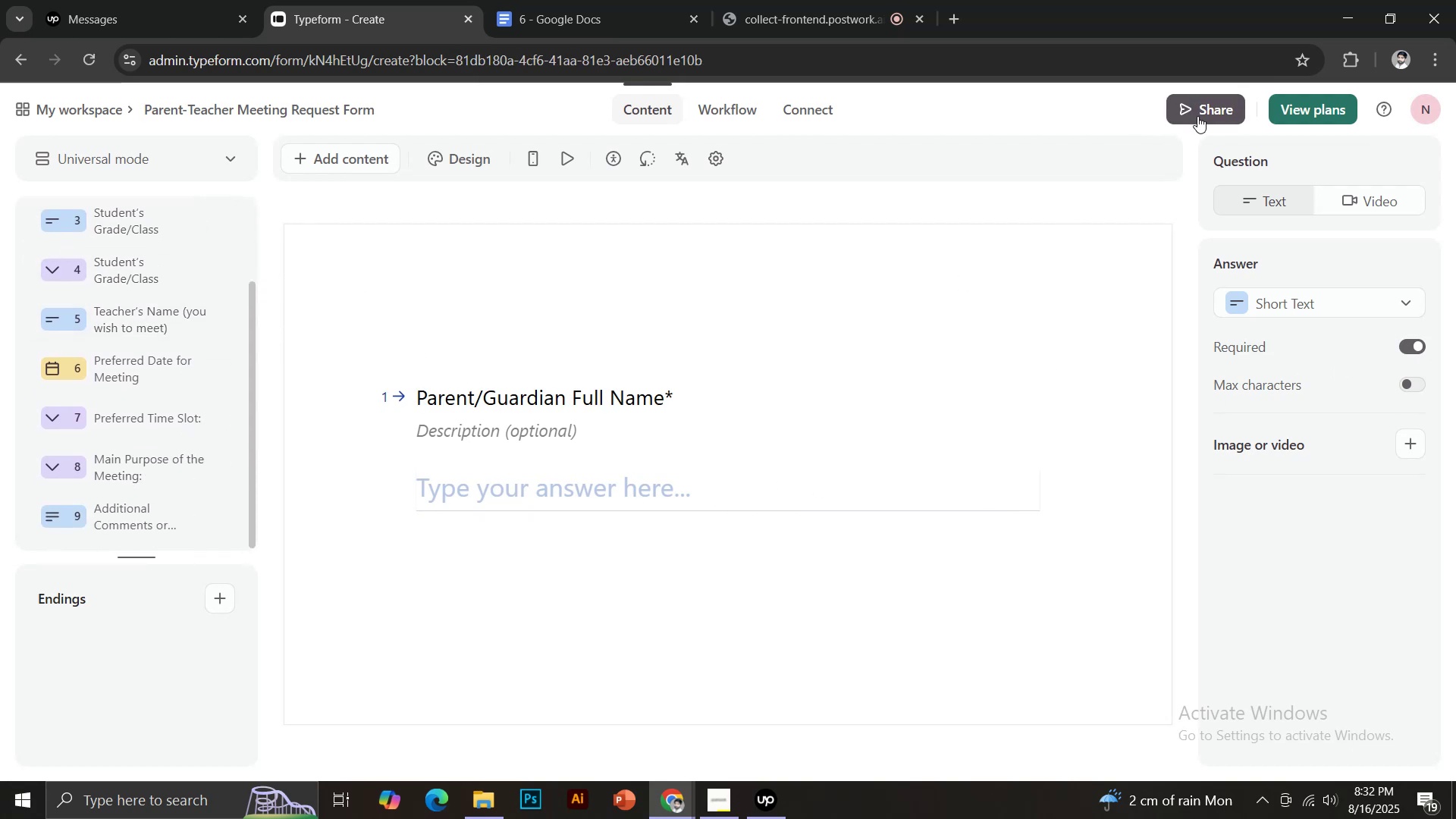 
left_click([1199, 111])
 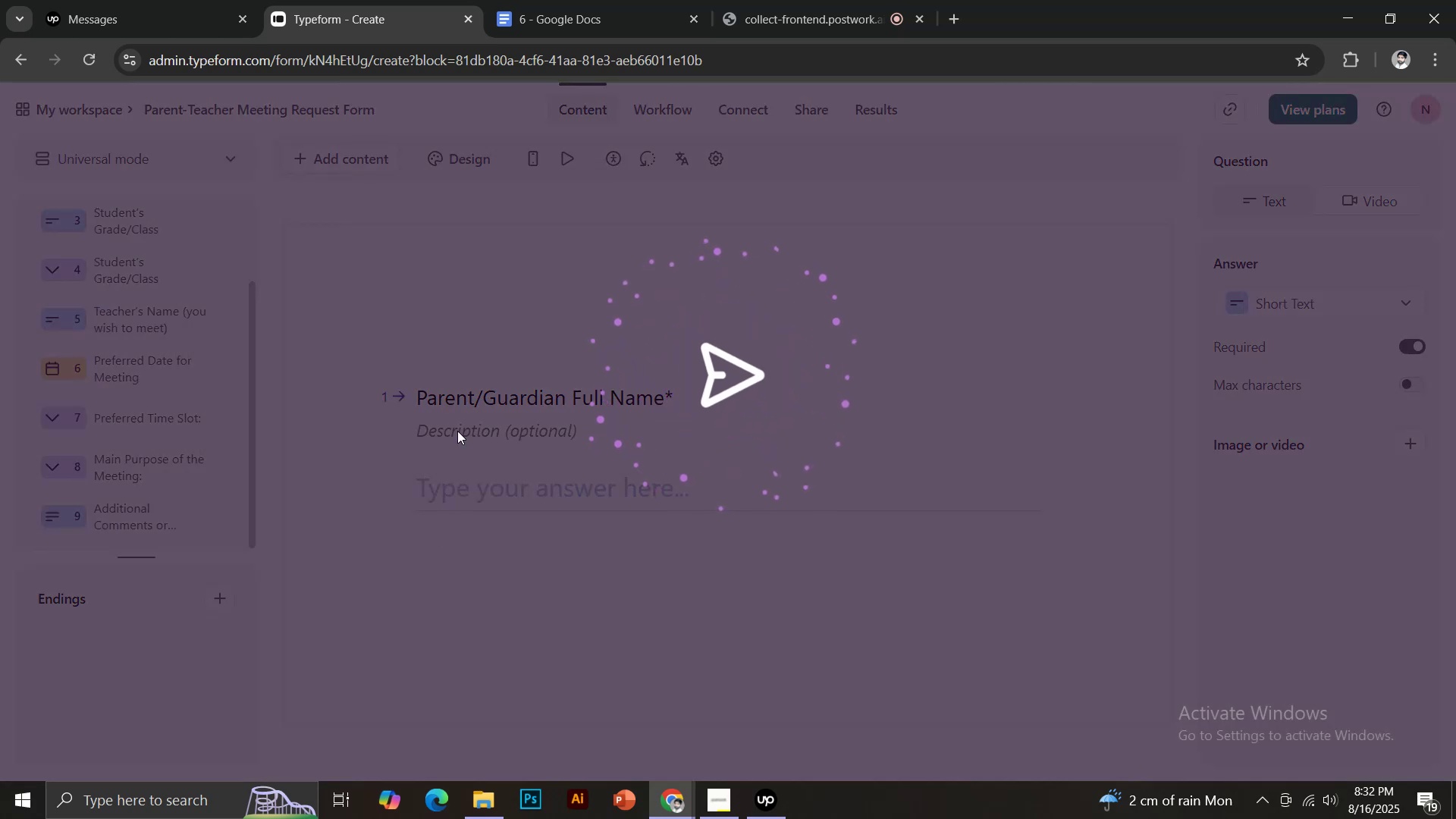 
wait(6.29)
 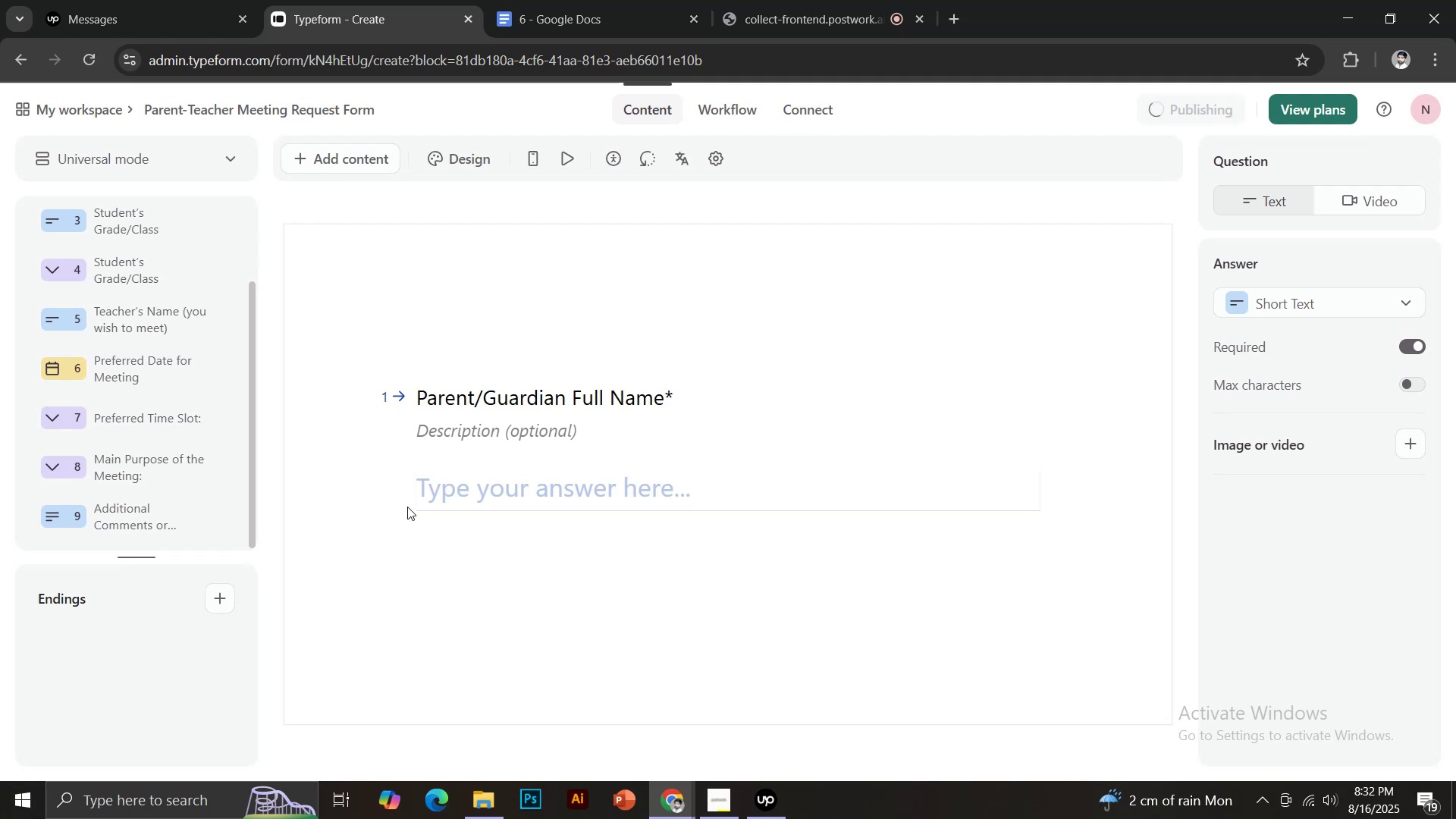 
left_click([473, 158])
 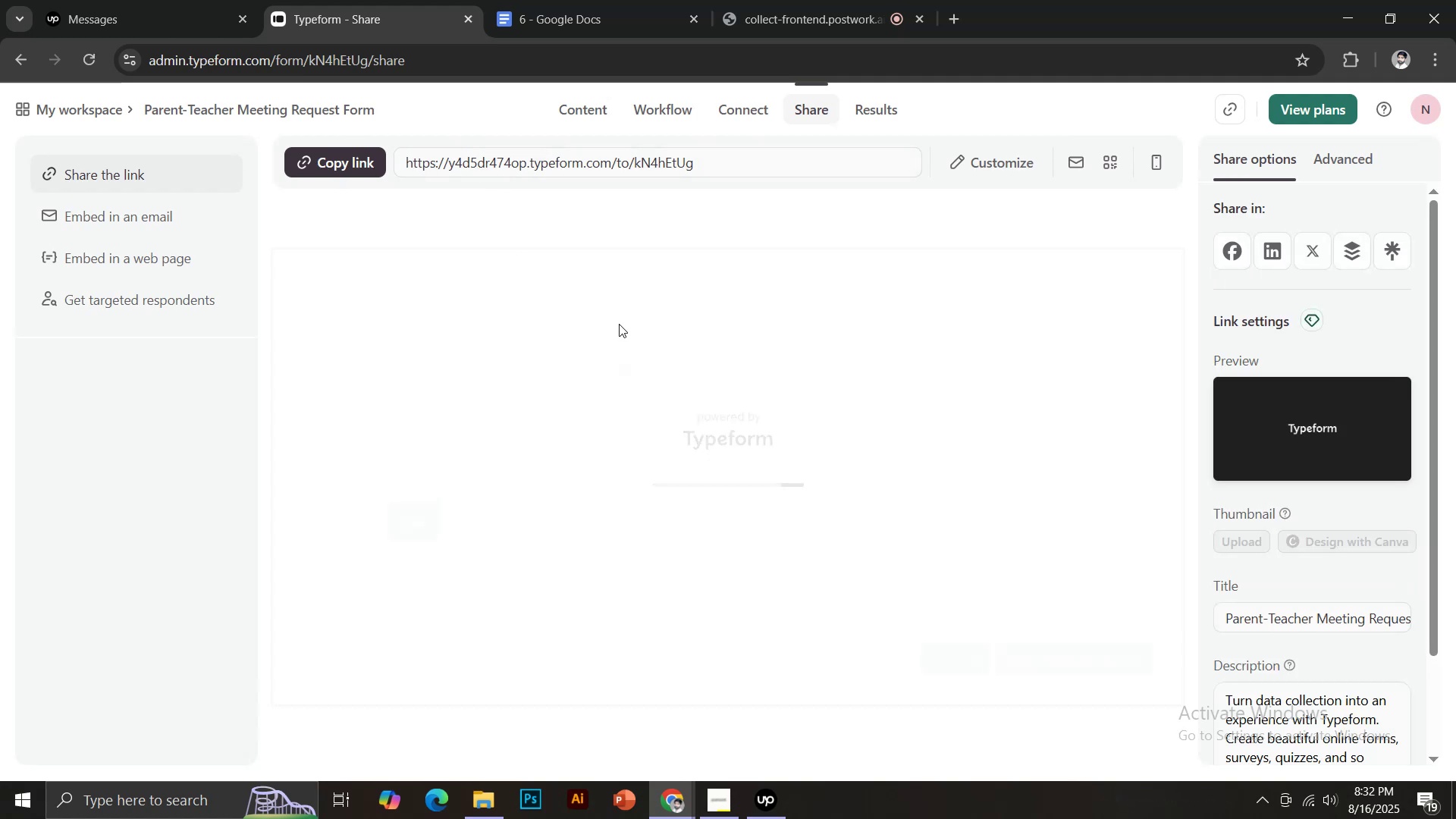 
wait(14.59)
 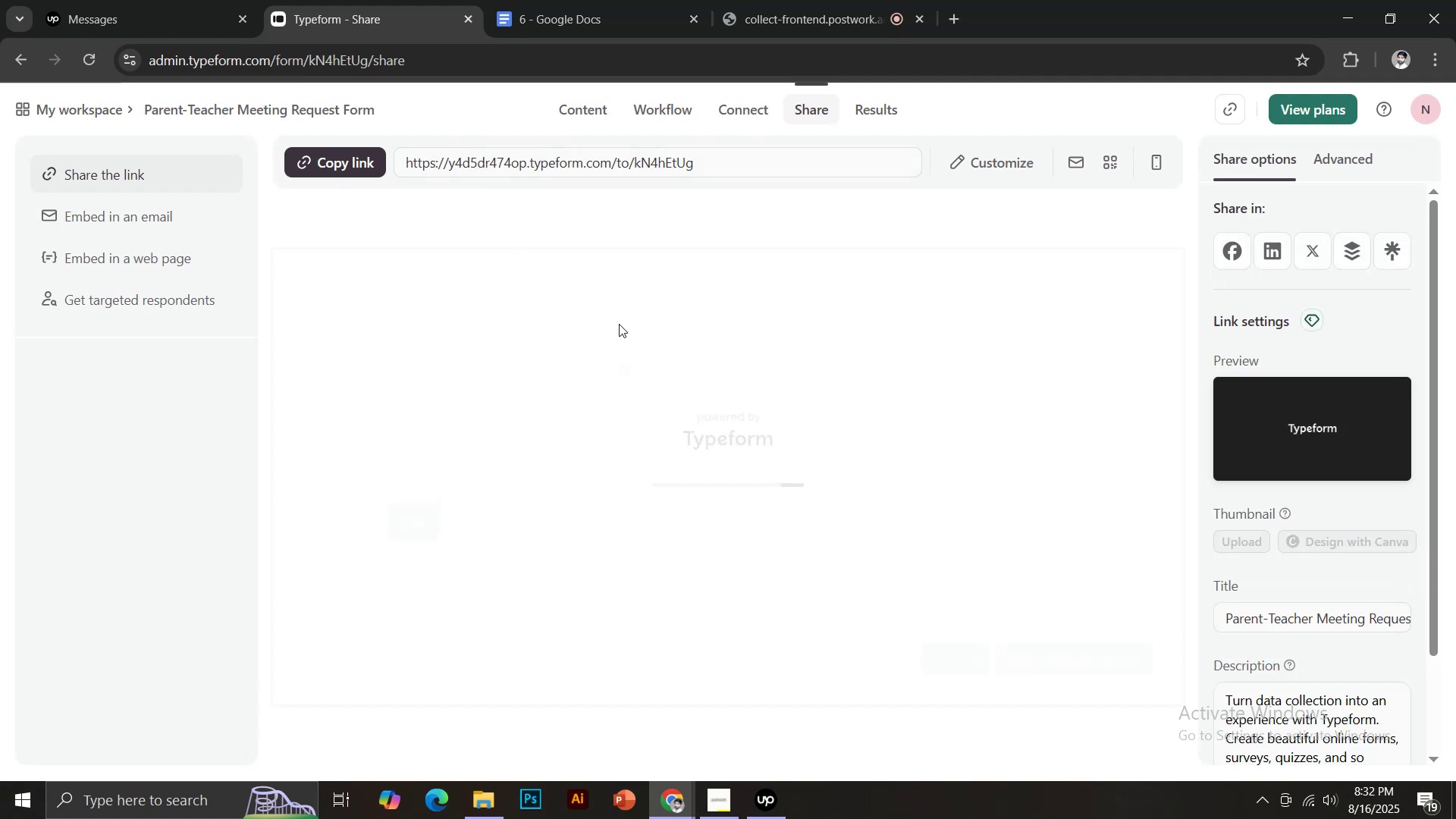 
left_click([102, 108])
 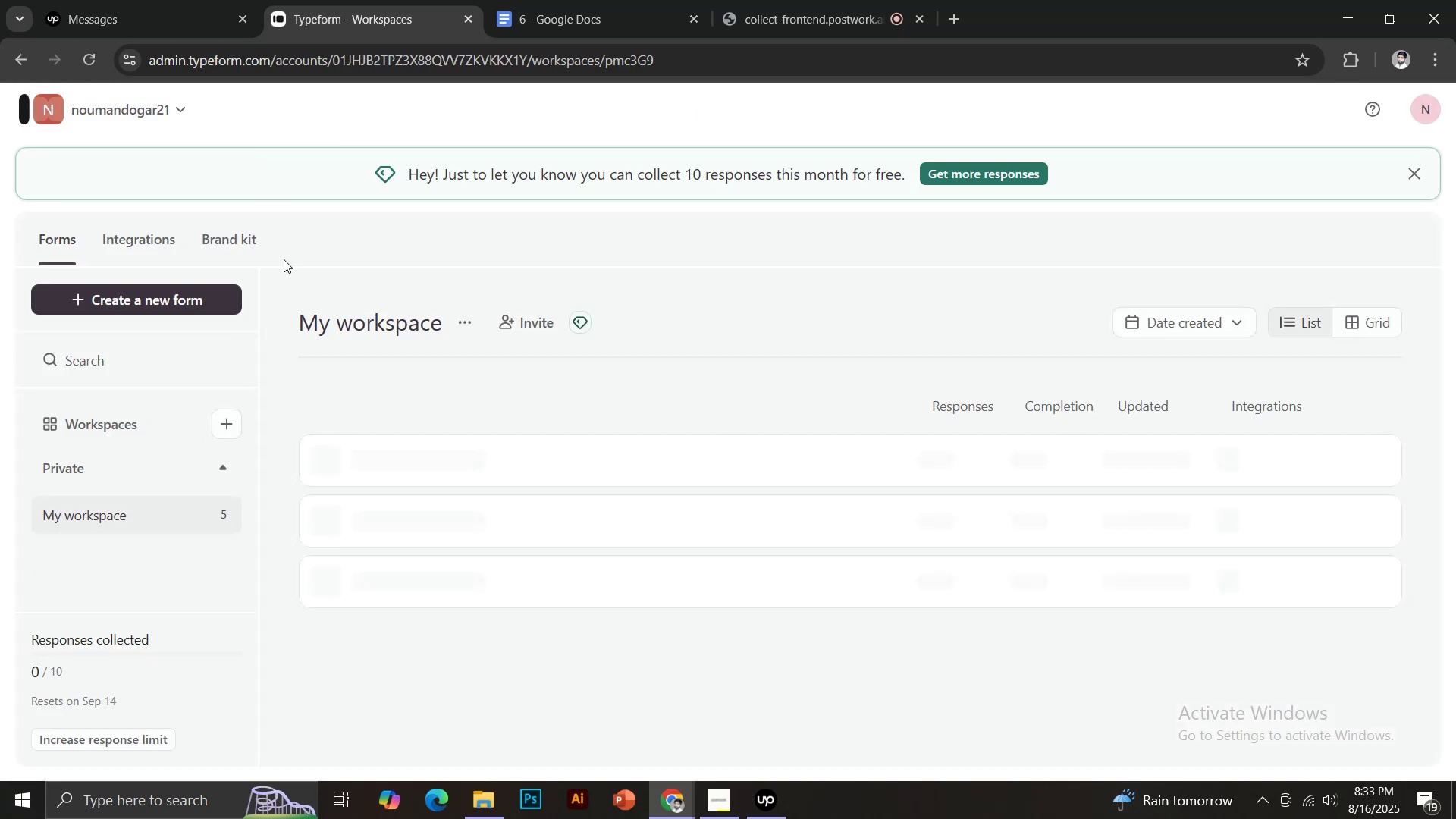 
left_click([171, 297])
 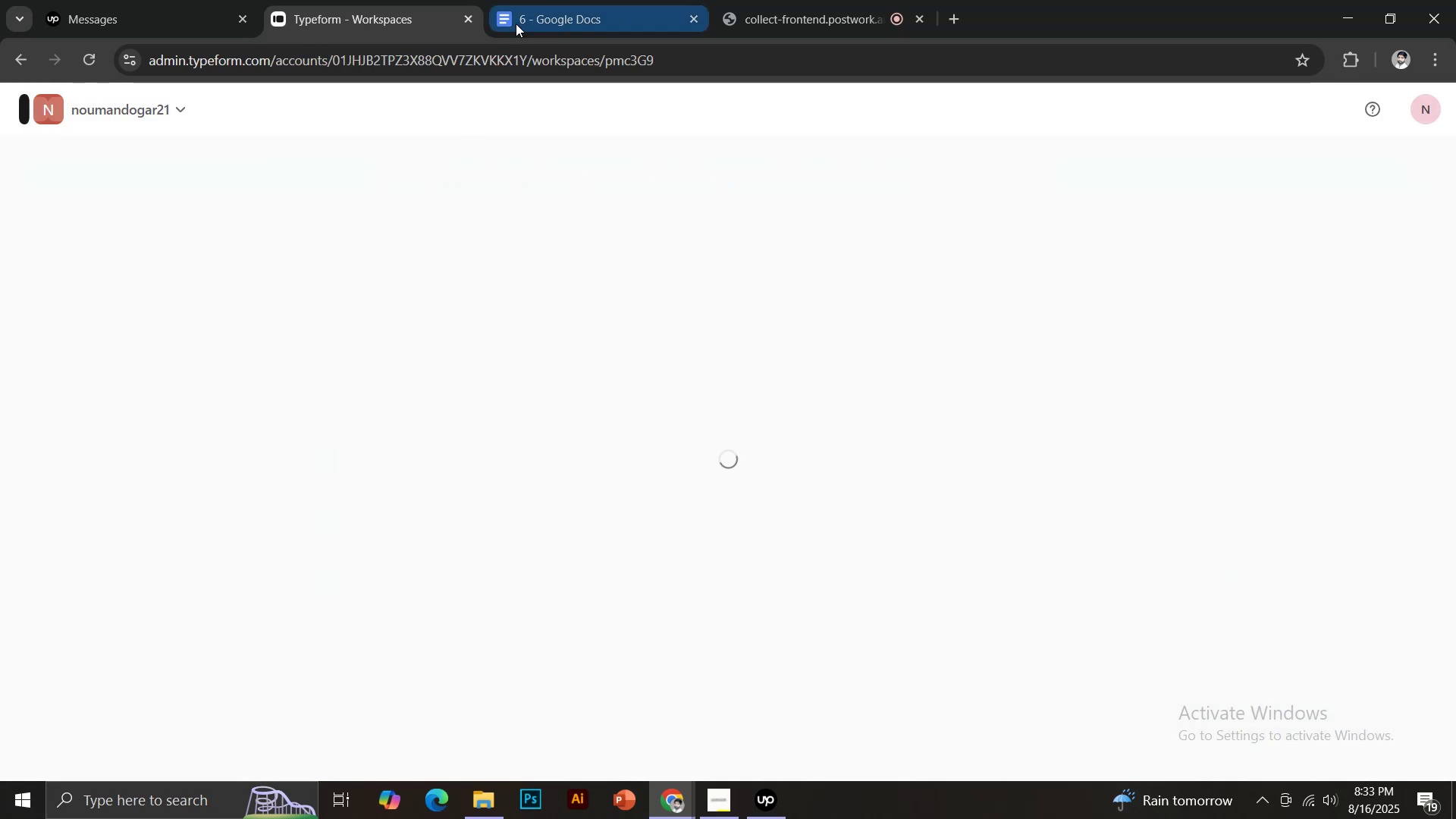 
left_click([568, 0])
 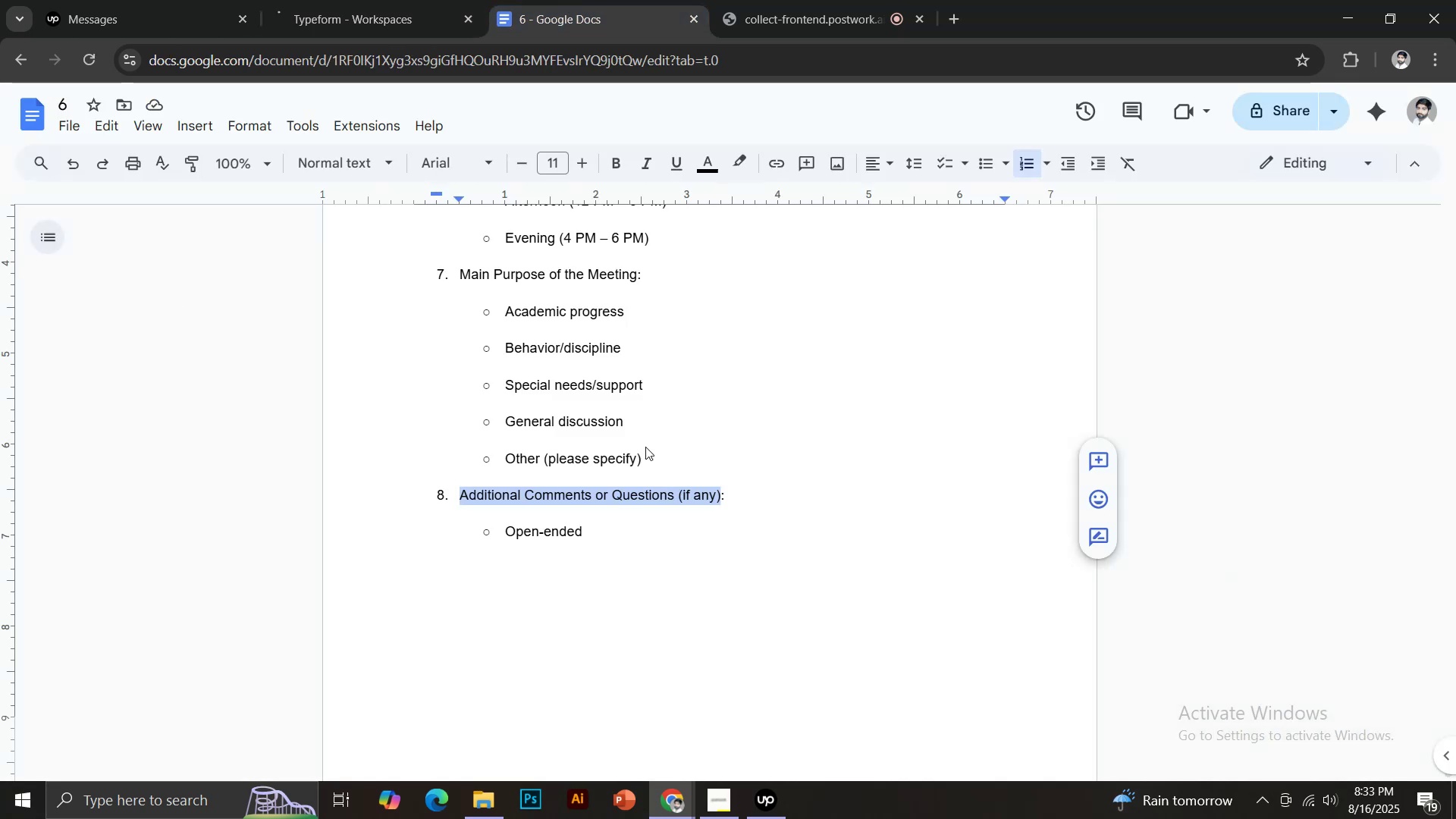 
scroll: coordinate [656, 452], scroll_direction: down, amount: 5.0
 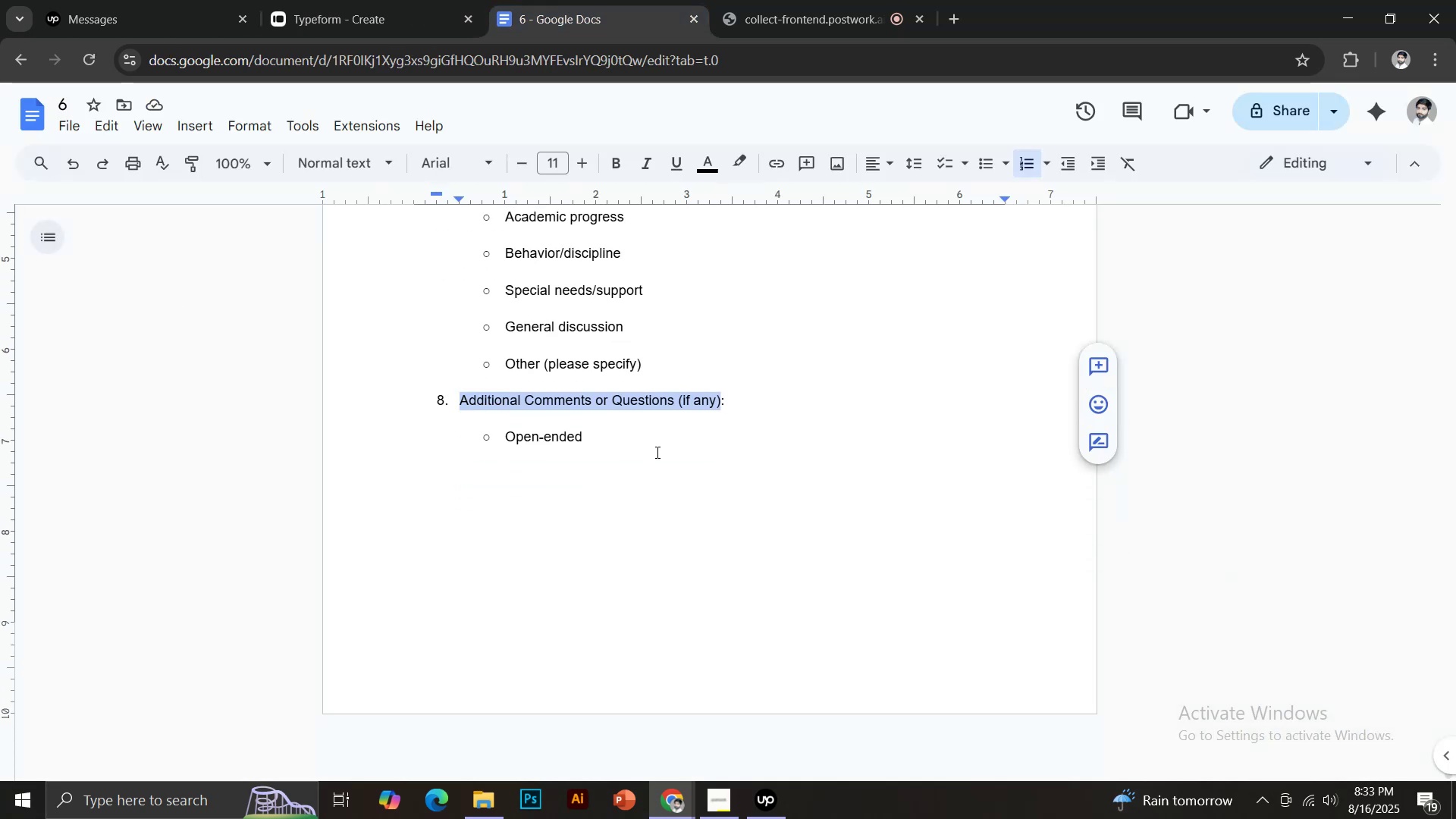 
scroll: coordinate [656, 452], scroll_direction: up, amount: 12.0
 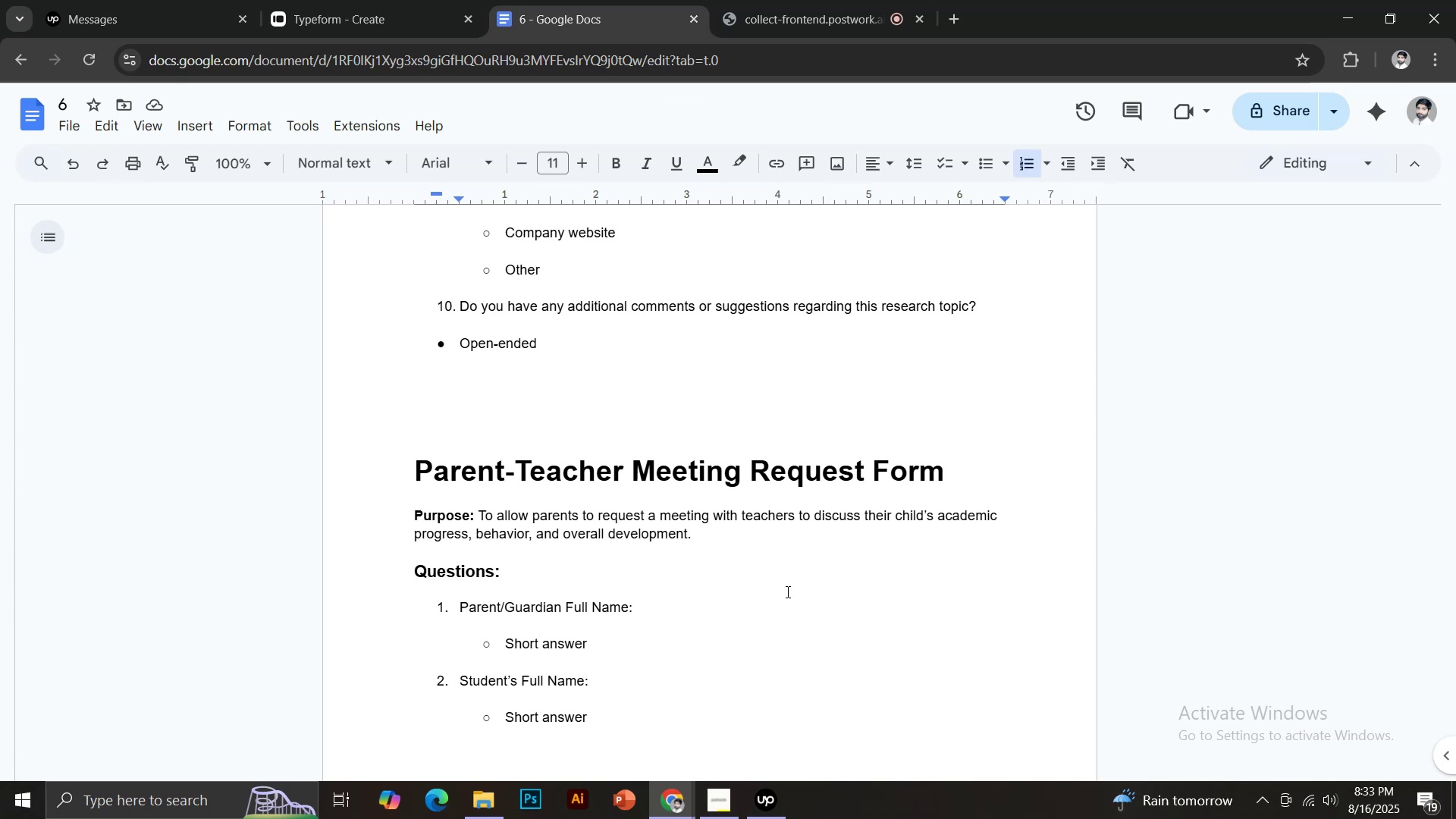 
left_click([769, 803])
 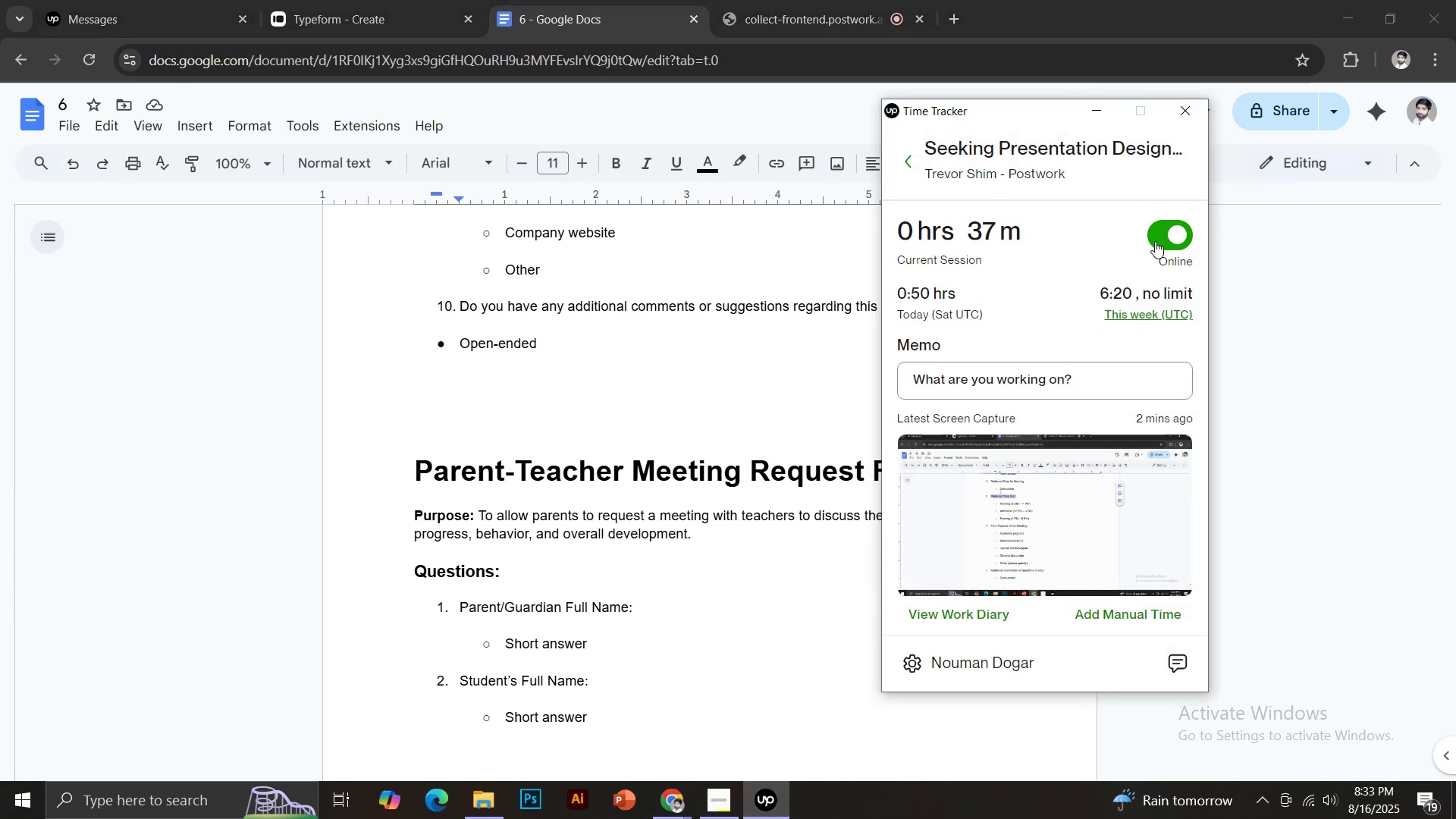 